 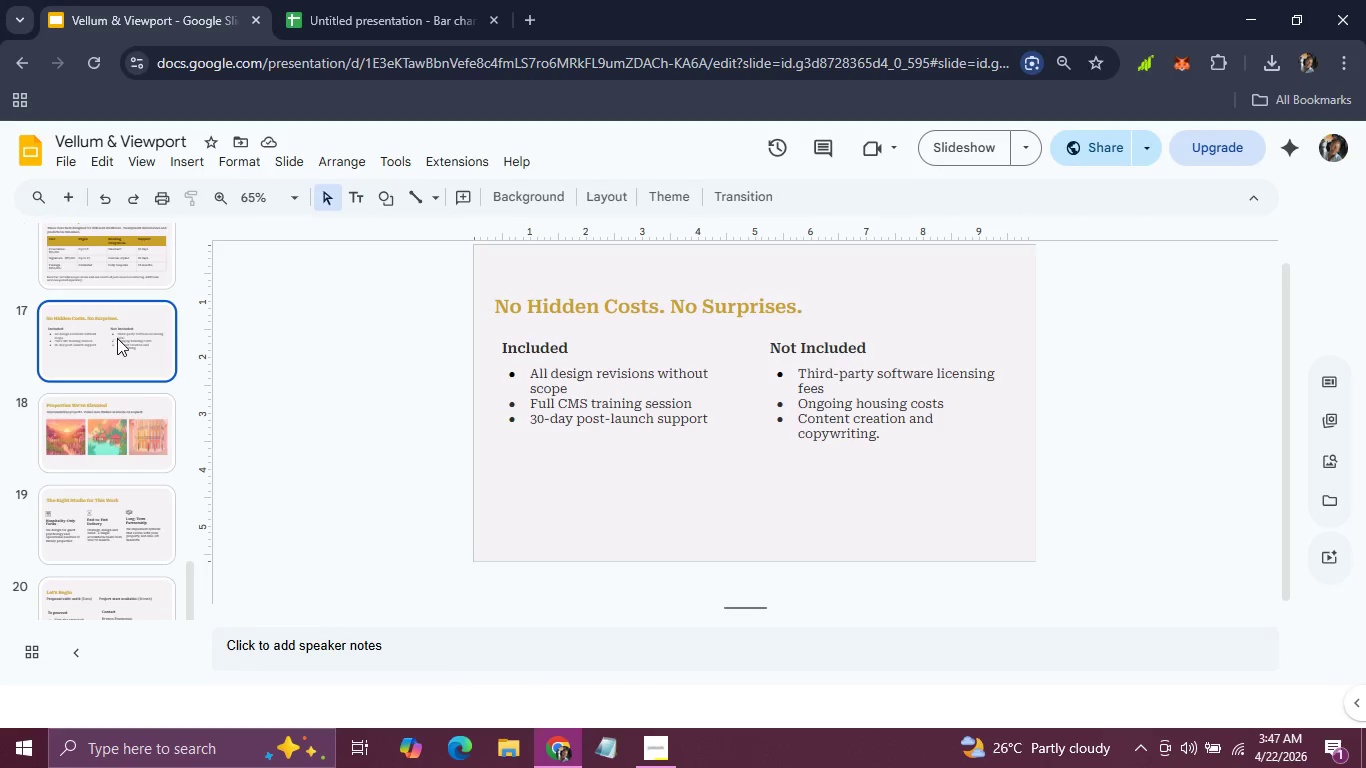 
left_click([551, 340])
 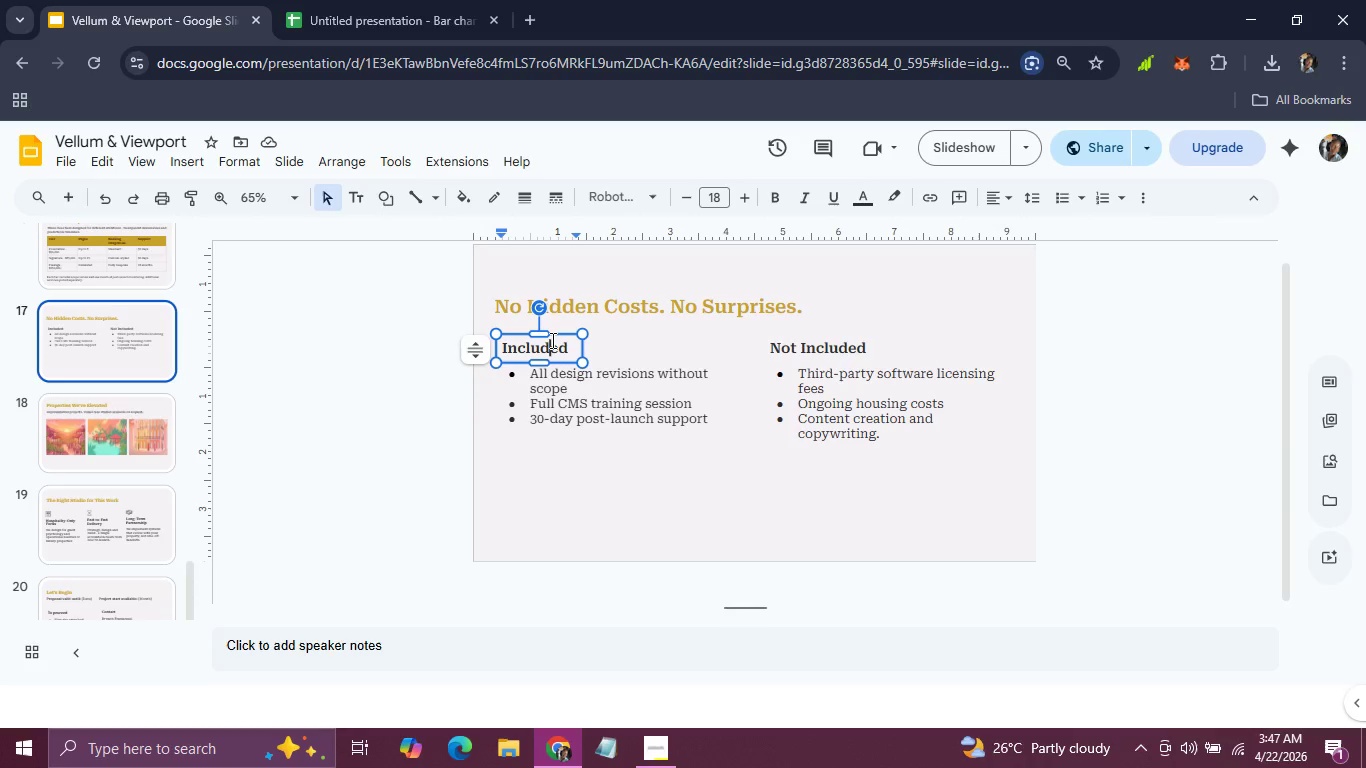 
wait(14.66)
 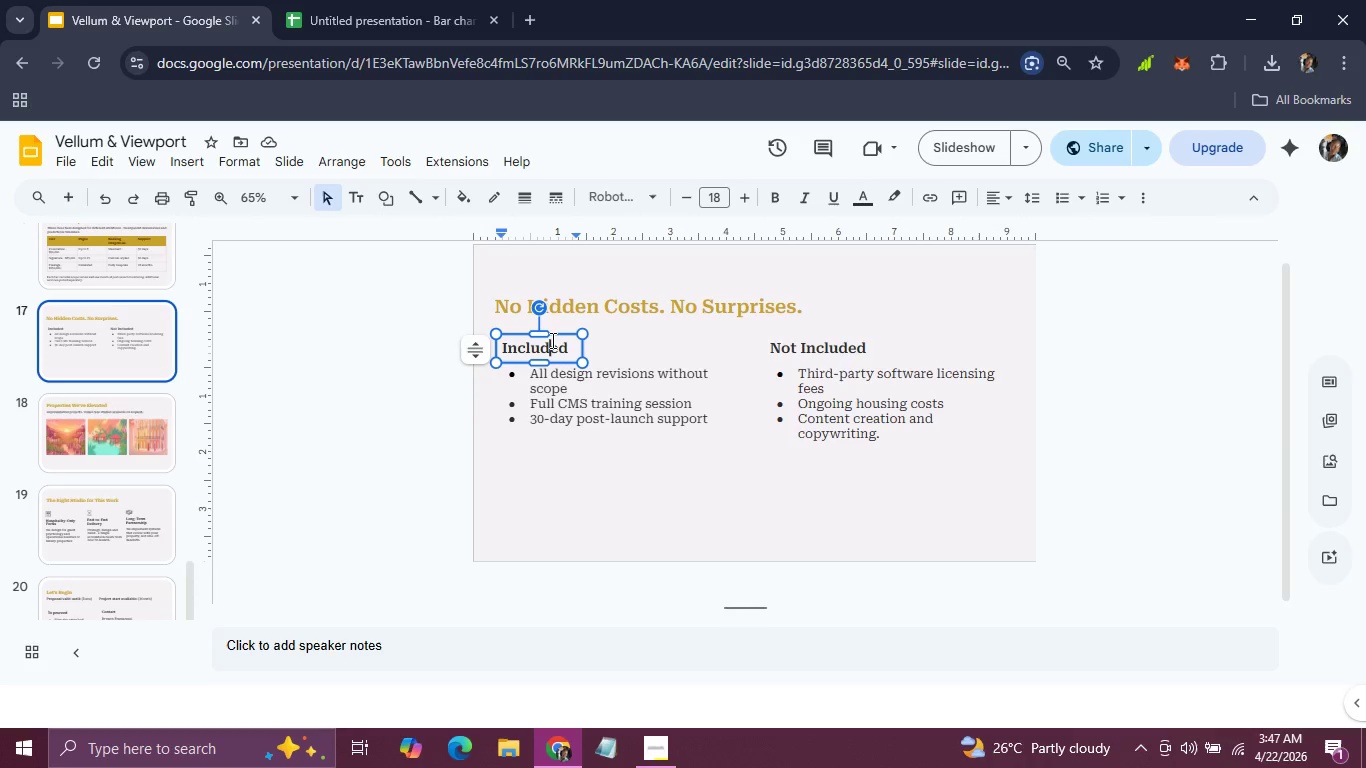 
left_click([630, 460])
 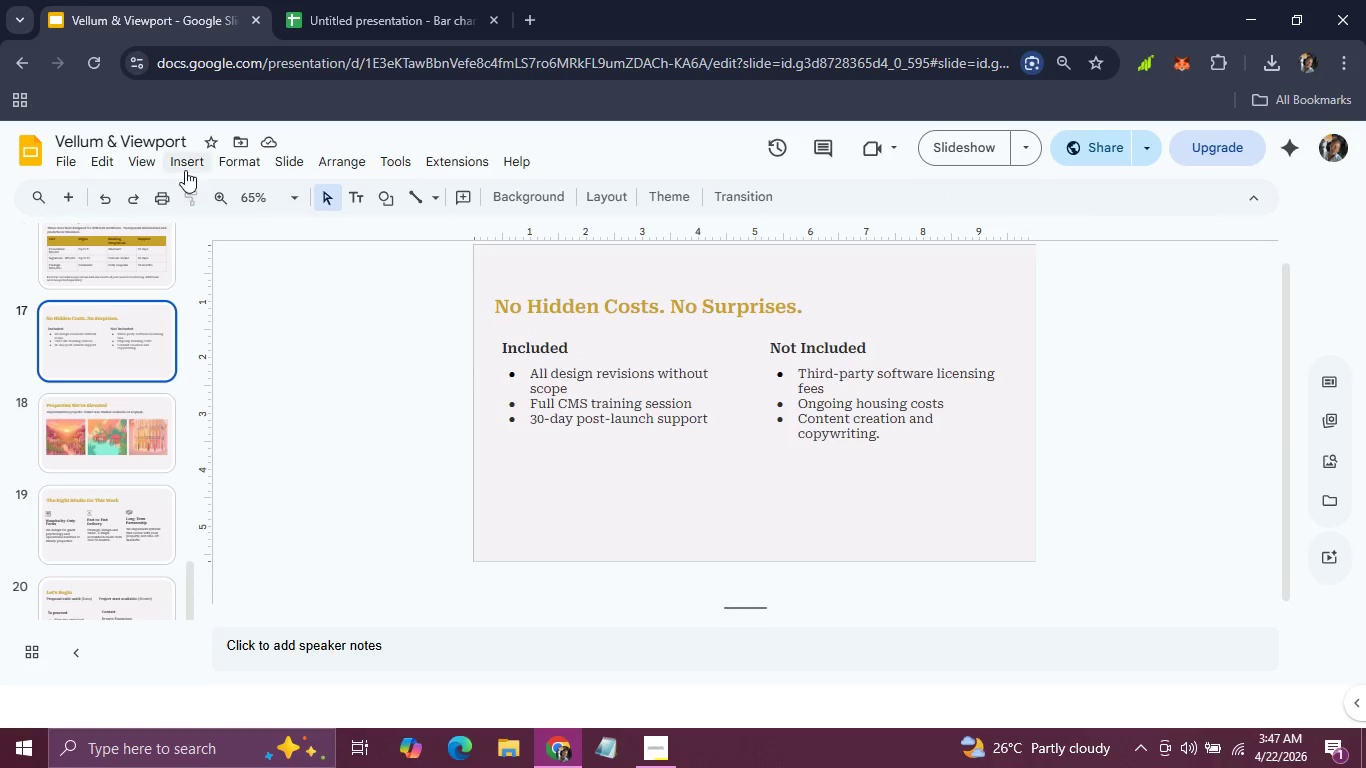 
left_click([185, 162])
 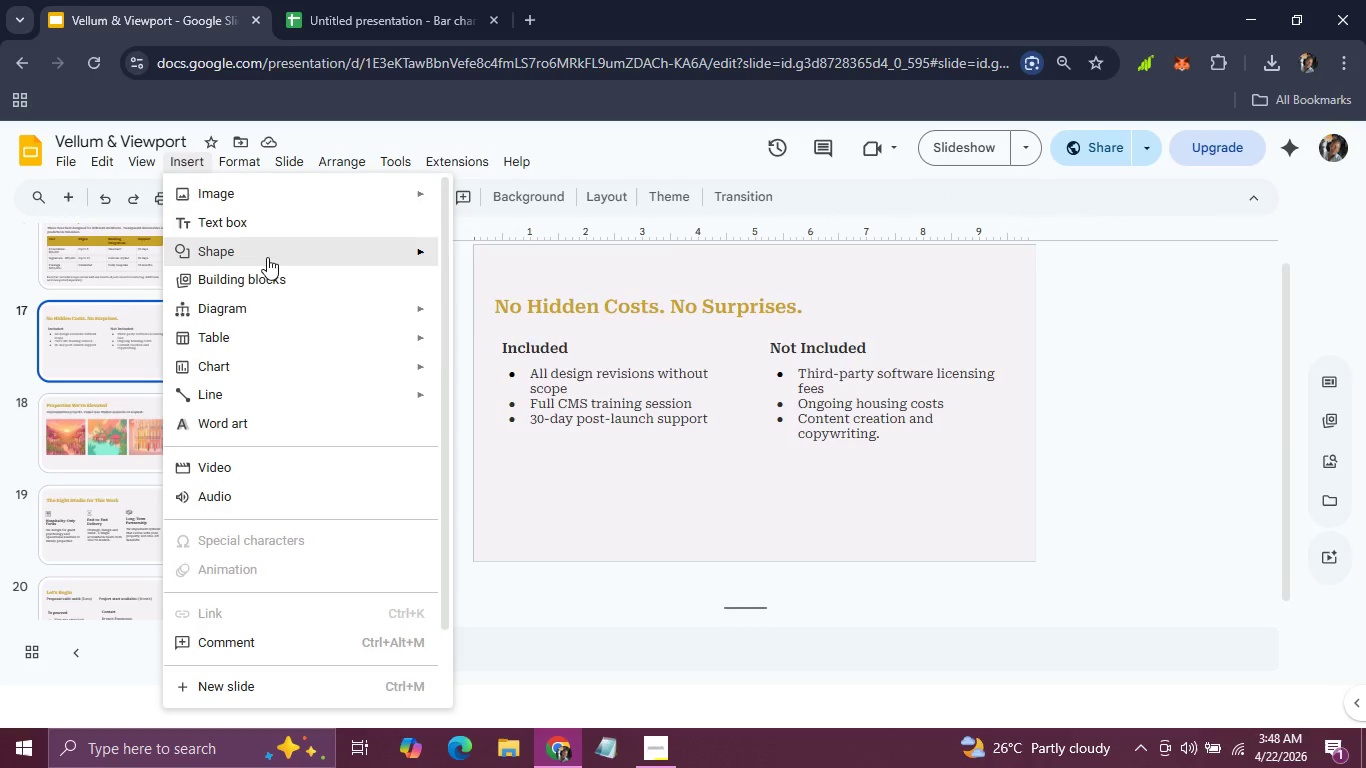 
wait(5.39)
 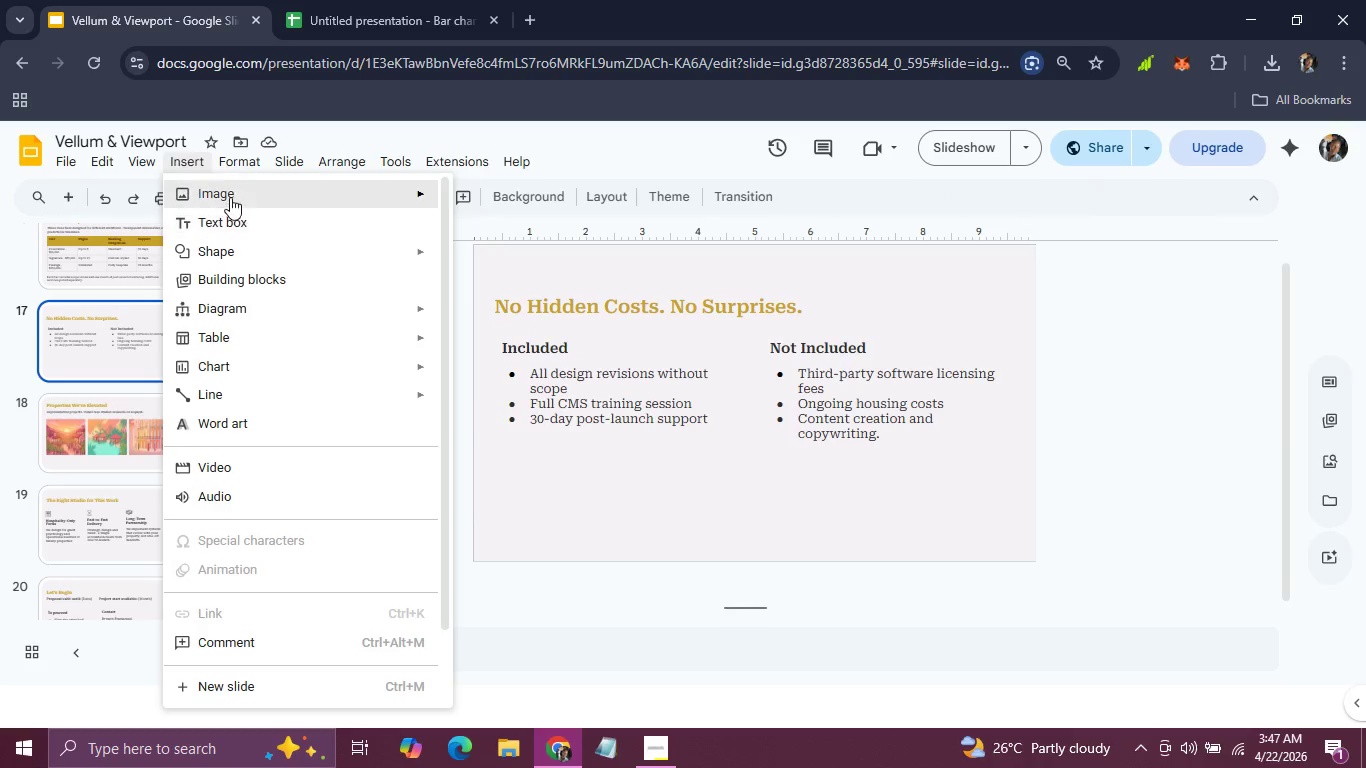 
left_click([464, 256])
 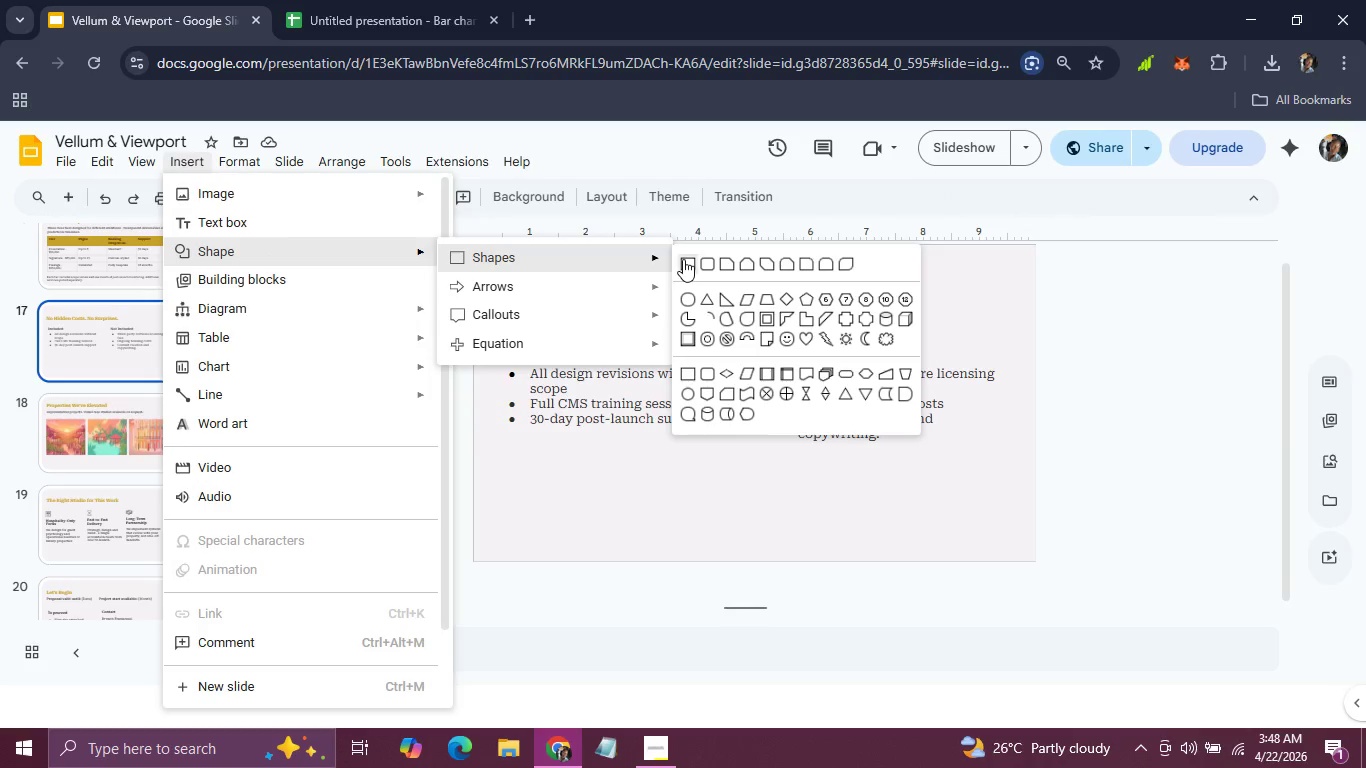 
left_click([684, 259])
 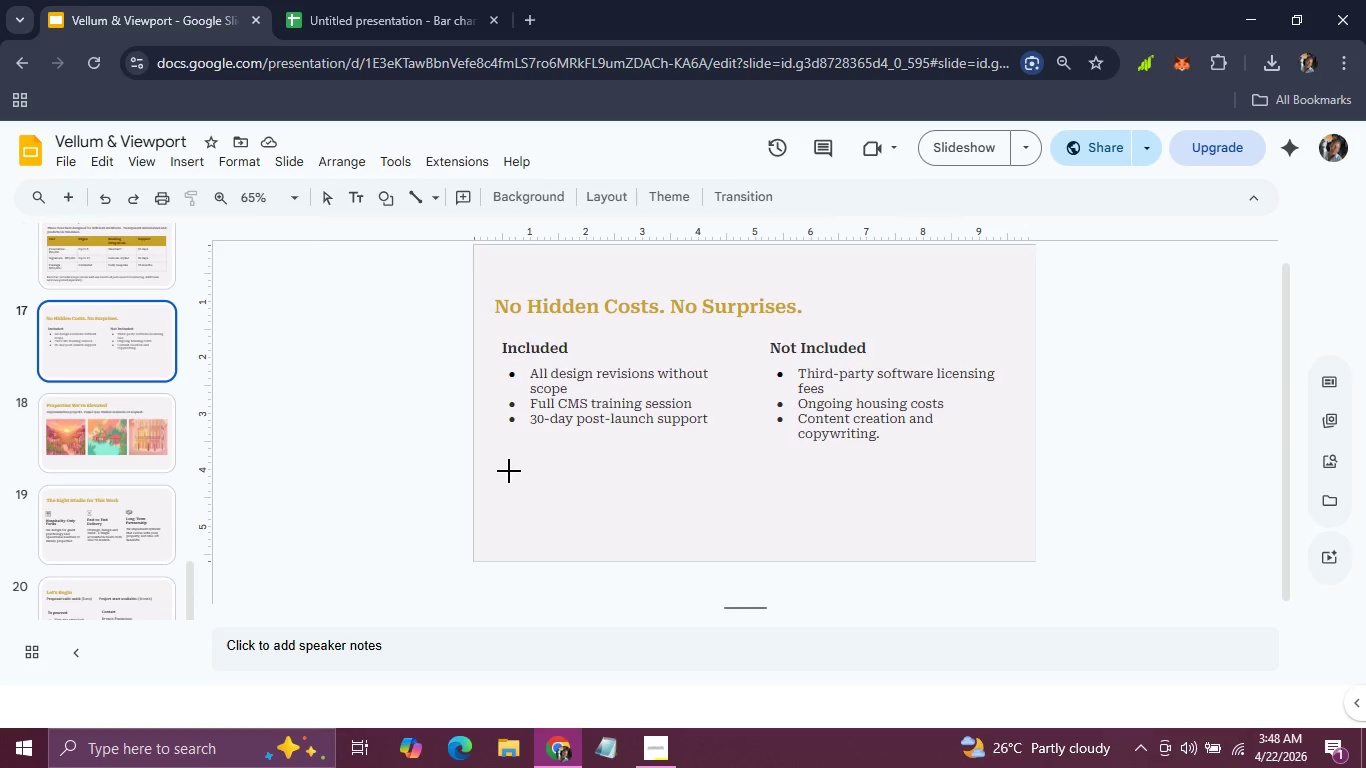 
left_click_drag(start_coordinate=[509, 447], to_coordinate=[727, 553])
 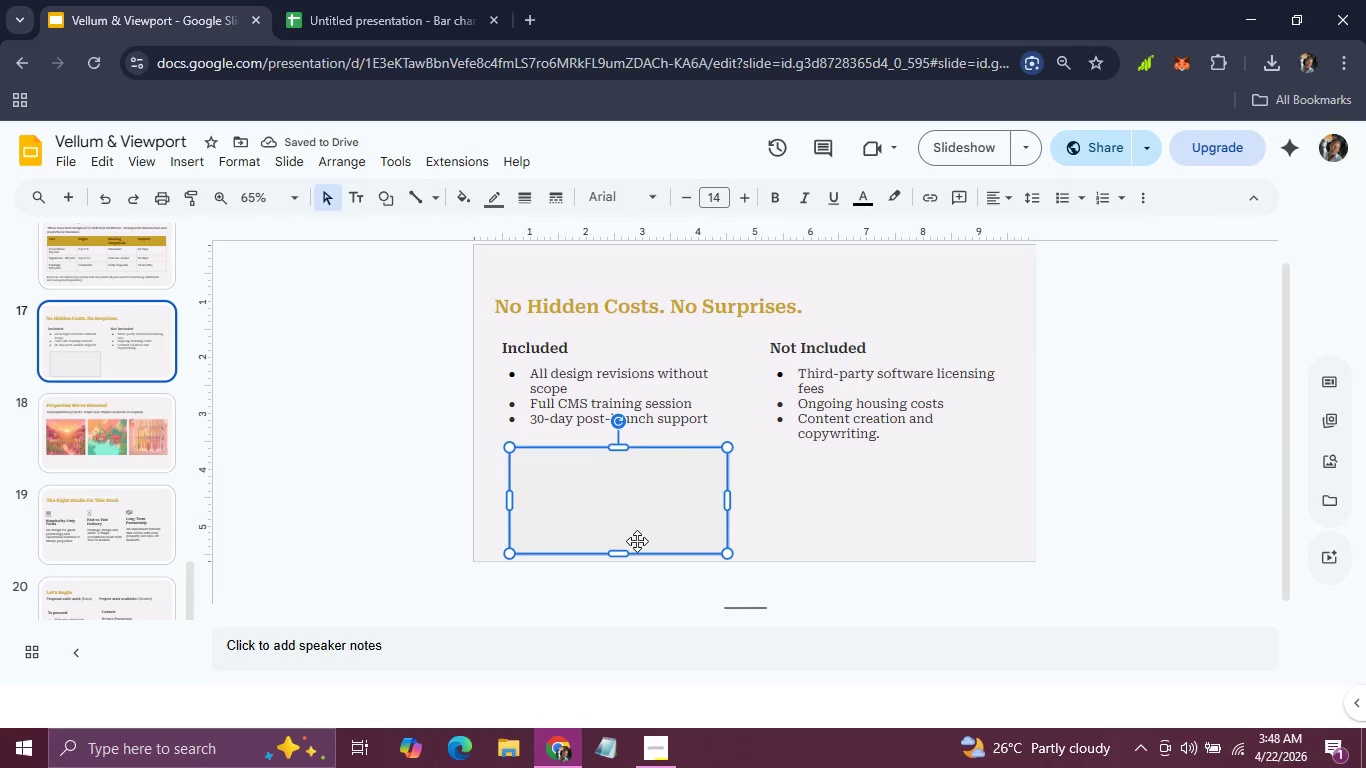 
key(Control+D)
 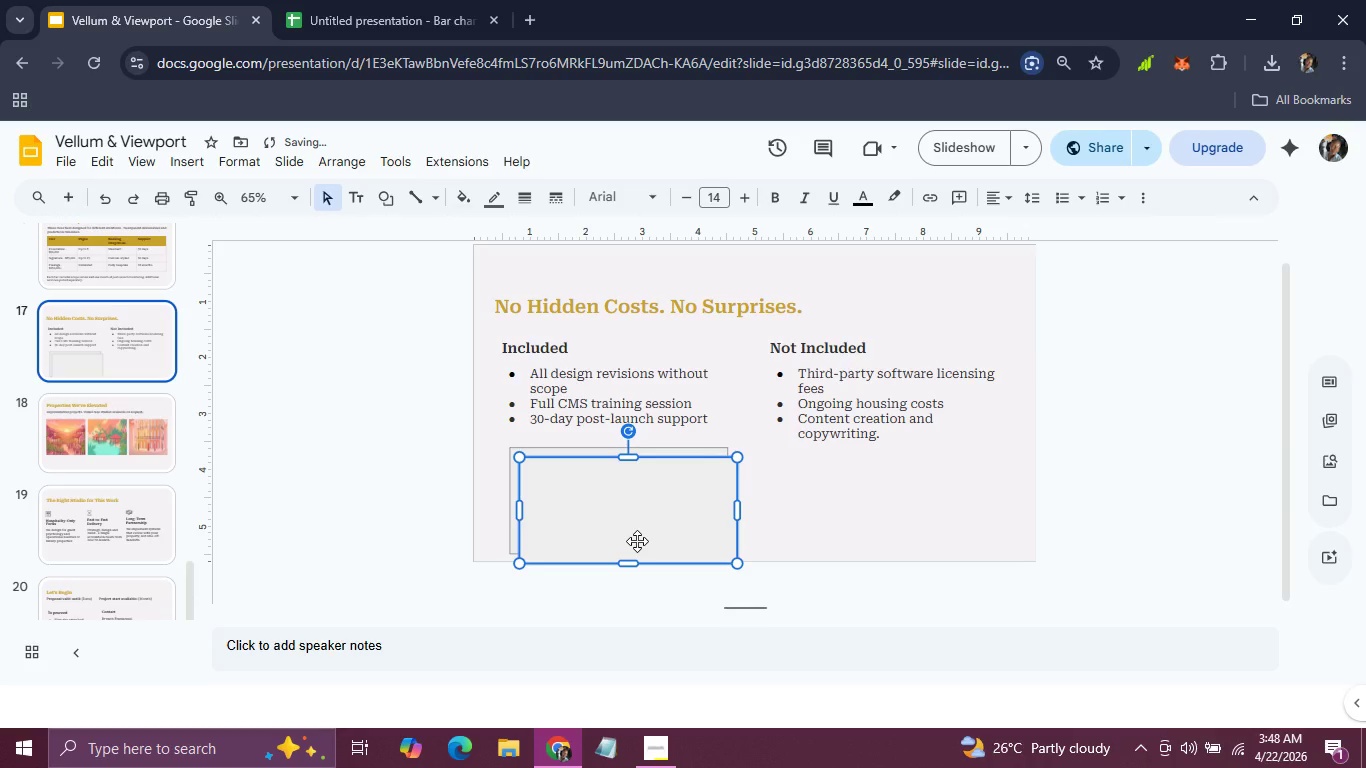 
left_click_drag(start_coordinate=[637, 541], to_coordinate=[626, 539])
 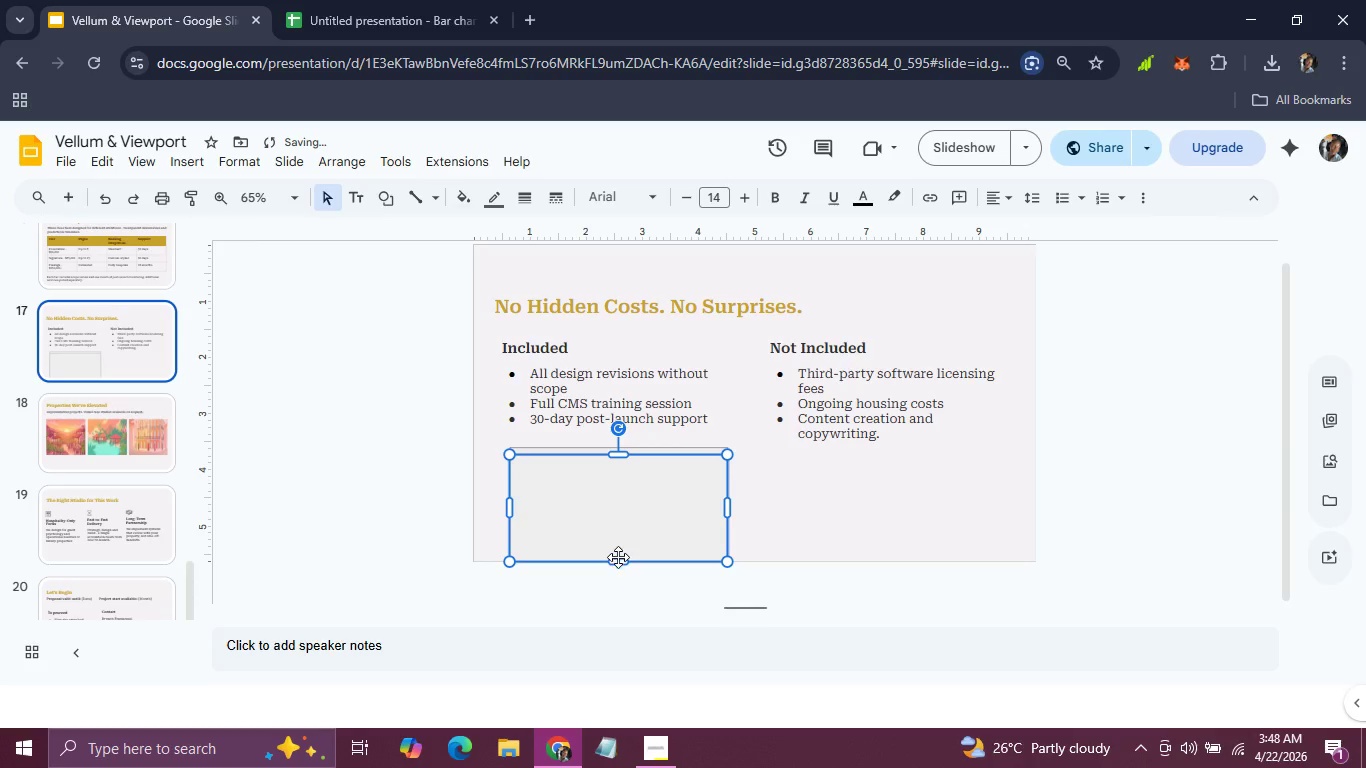 
left_click_drag(start_coordinate=[618, 561], to_coordinate=[624, 489])
 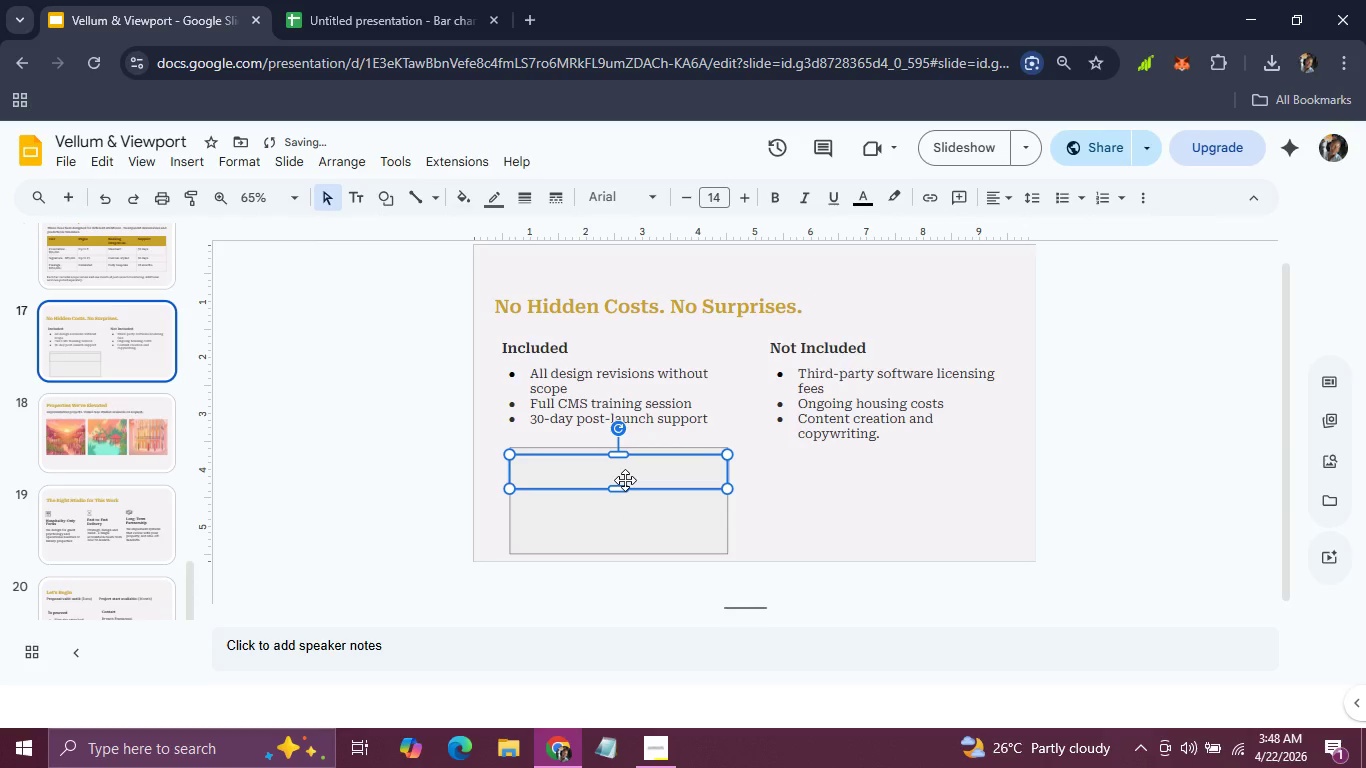 
left_click_drag(start_coordinate=[625, 480], to_coordinate=[625, 473])
 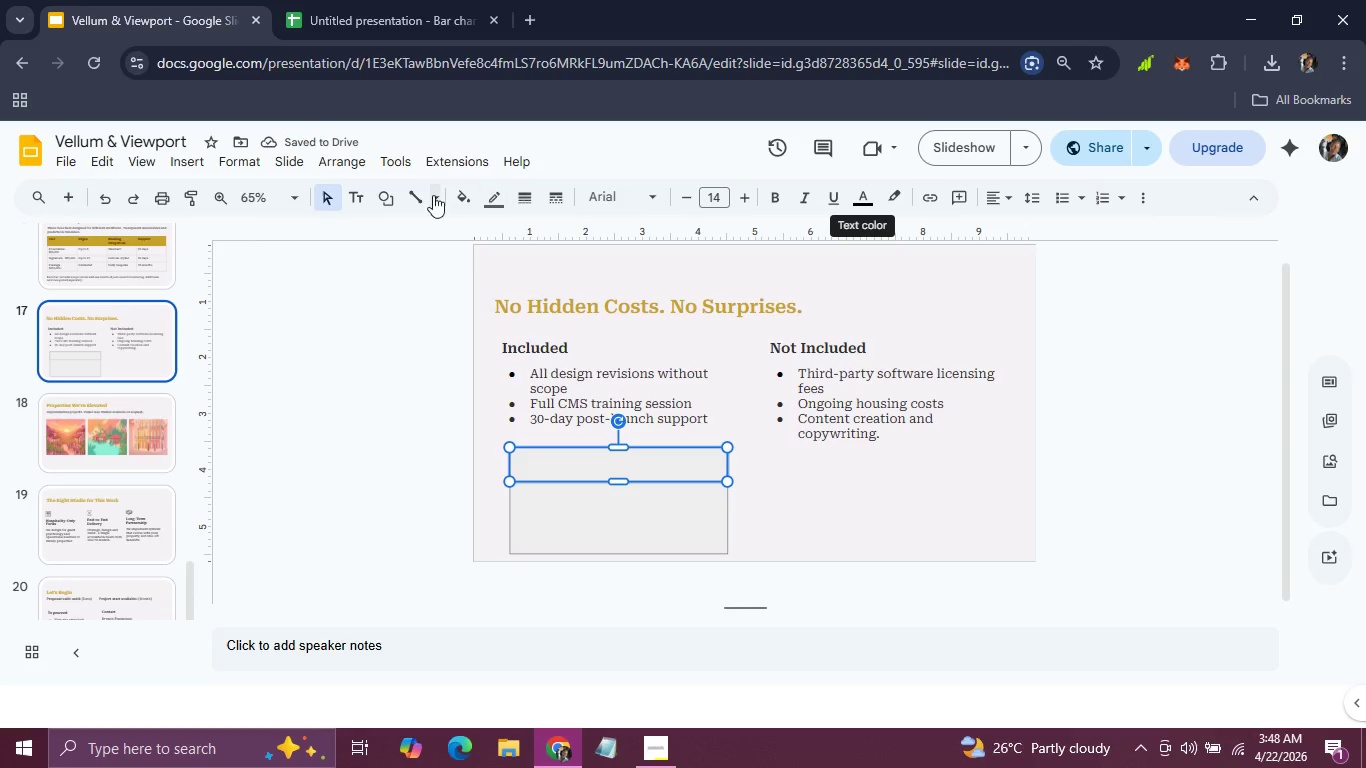 
left_click([453, 195])
 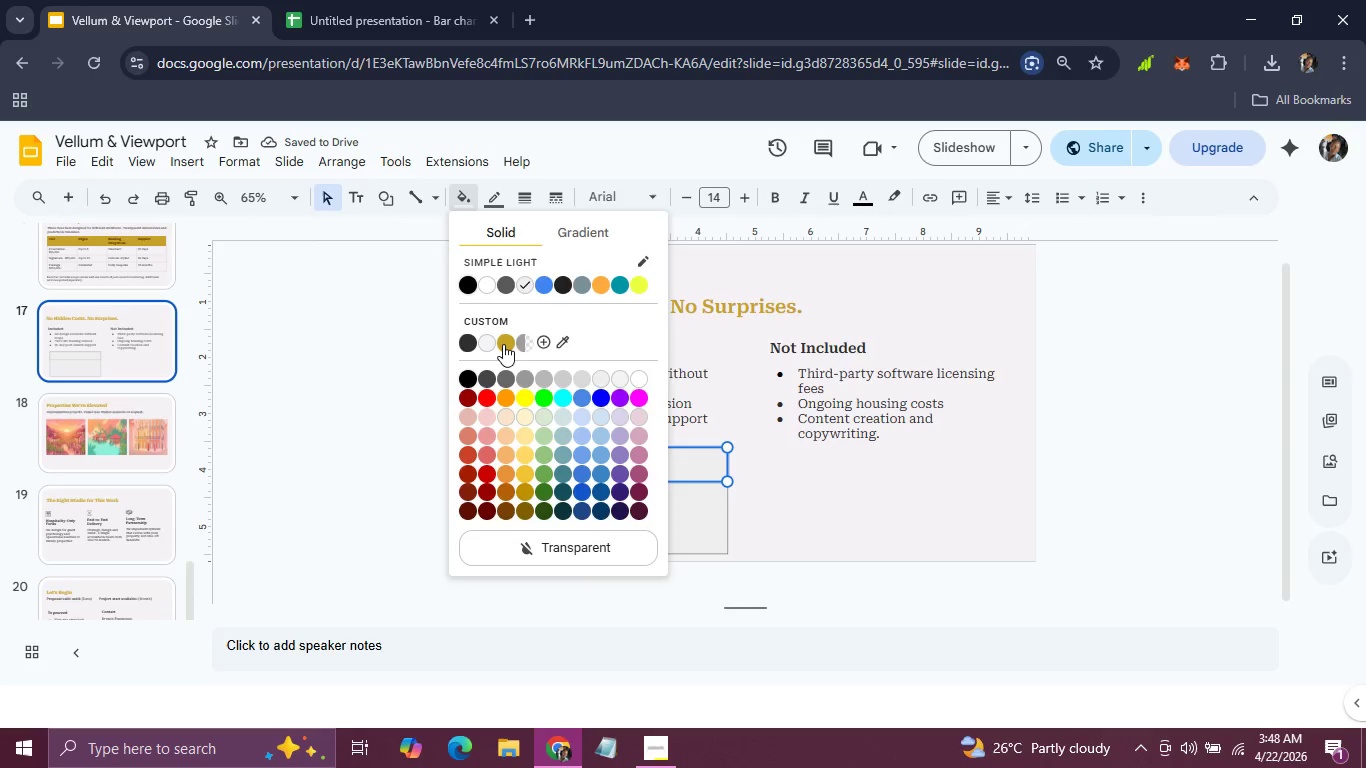 
left_click([504, 342])
 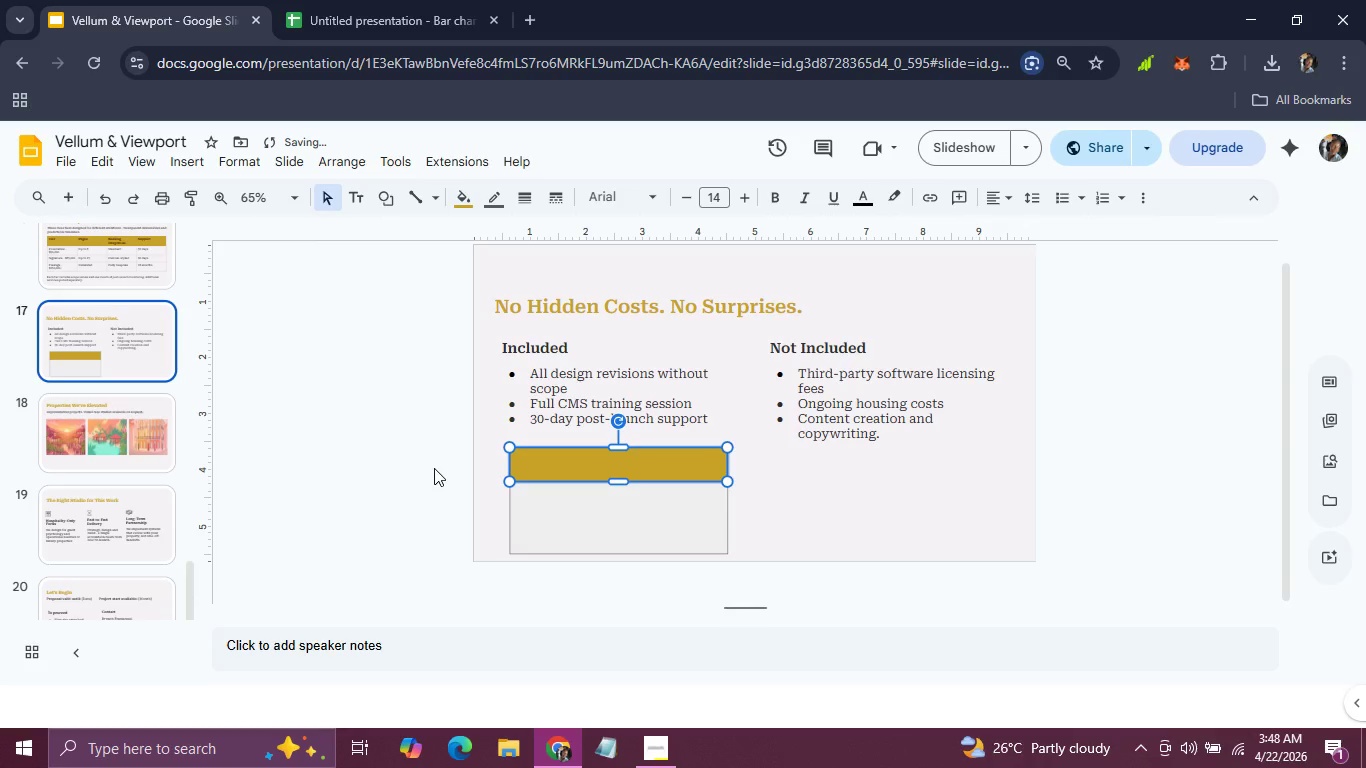 
left_click([434, 468])
 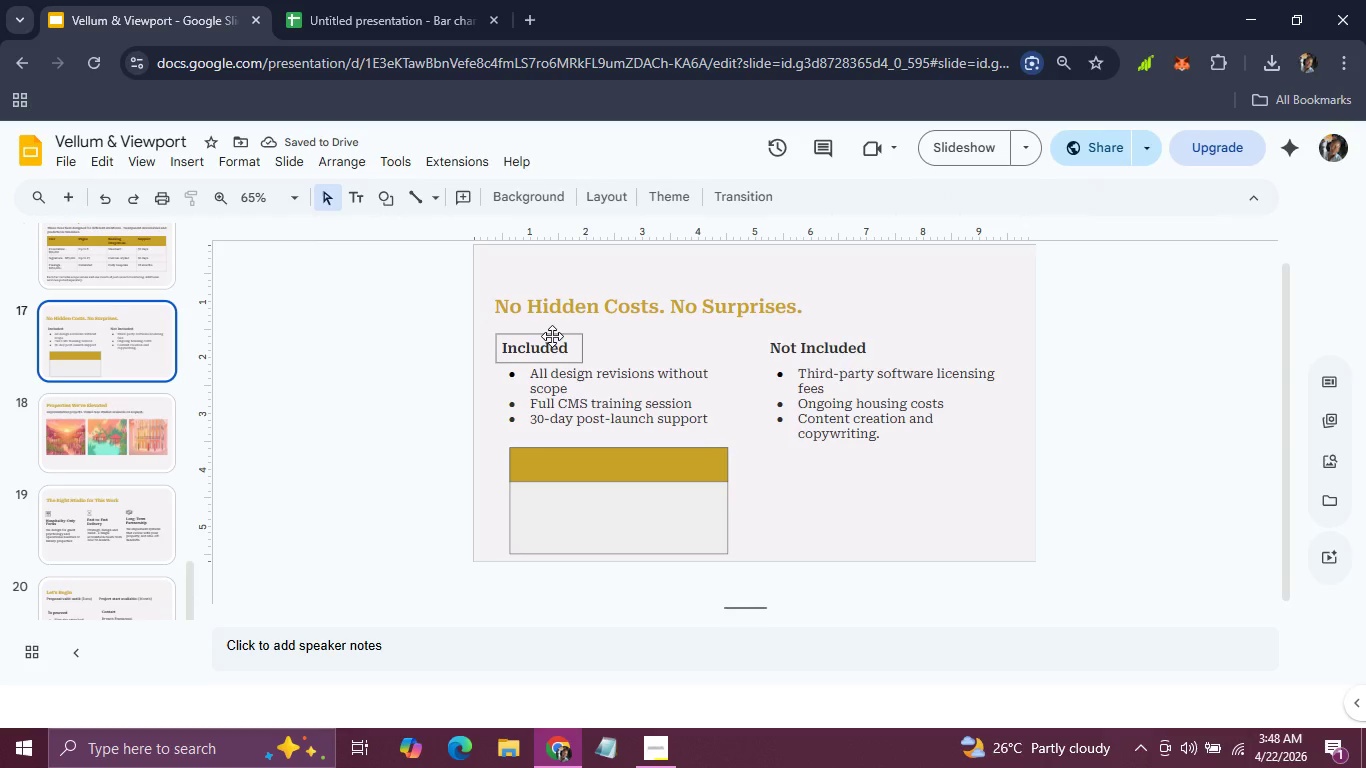 
left_click([552, 336])
 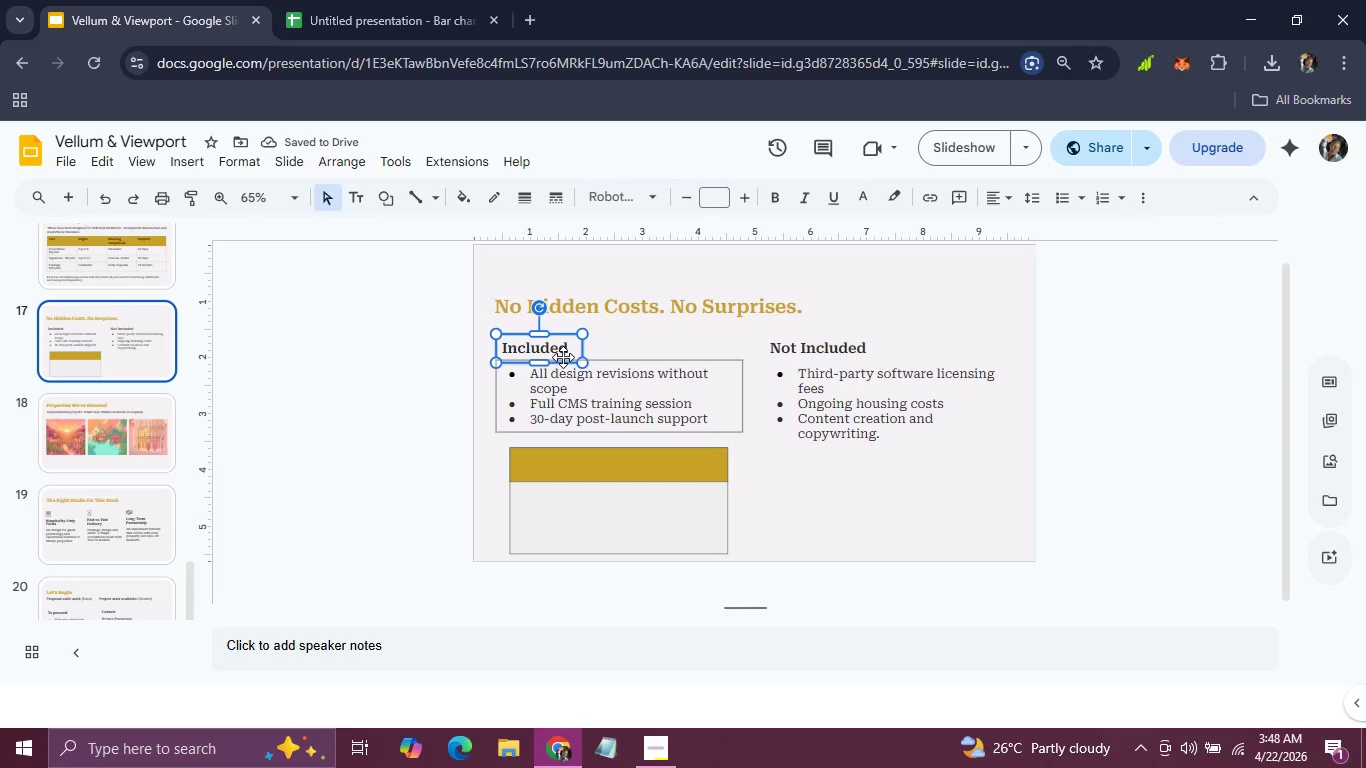 
left_click_drag(start_coordinate=[563, 357], to_coordinate=[591, 440])
 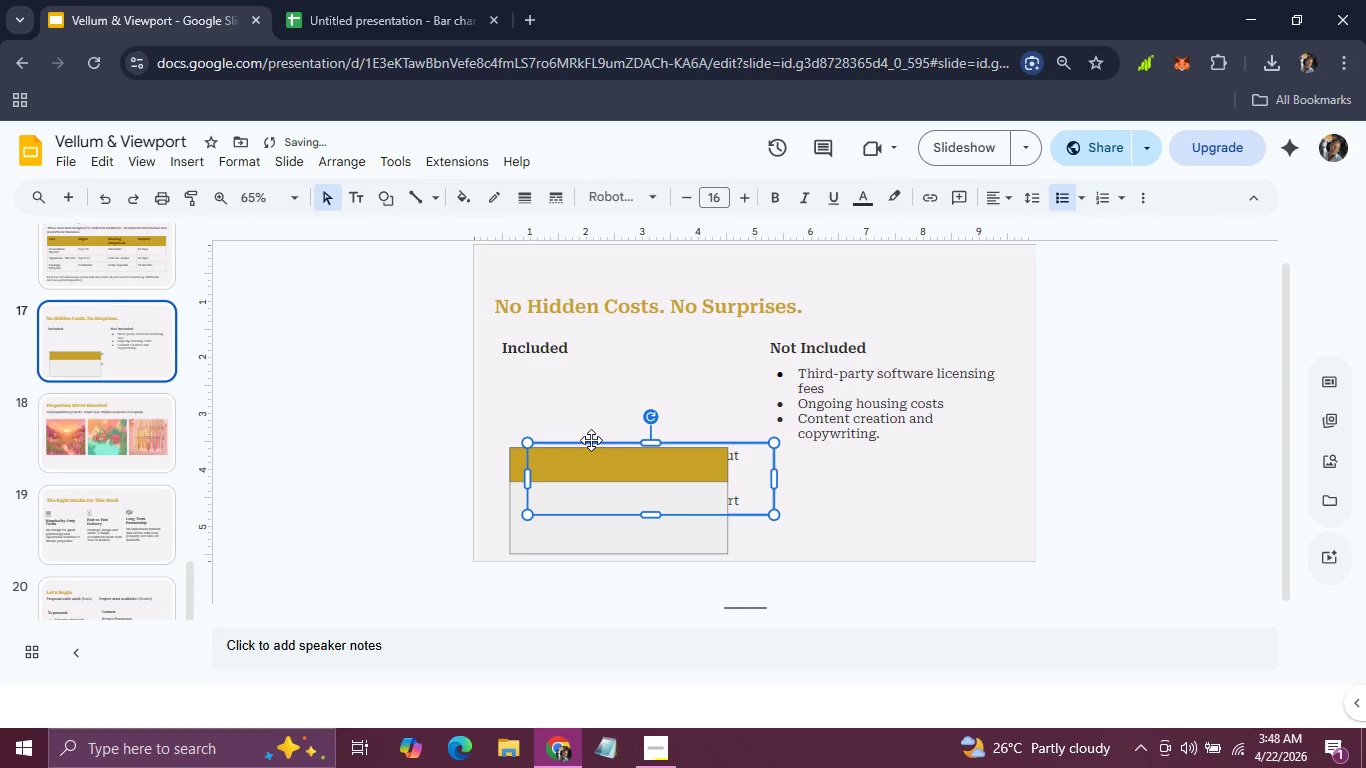 
key(Control+Z)
 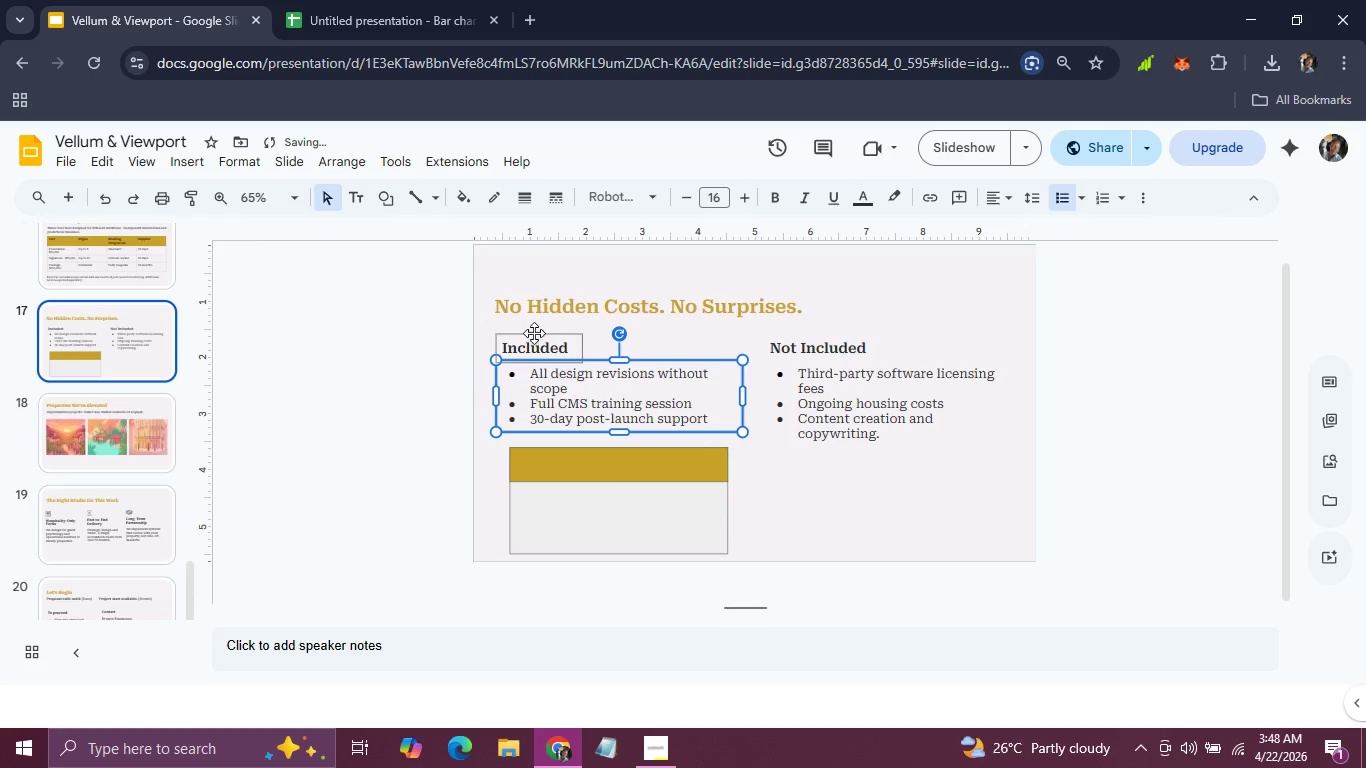 
left_click([534, 333])
 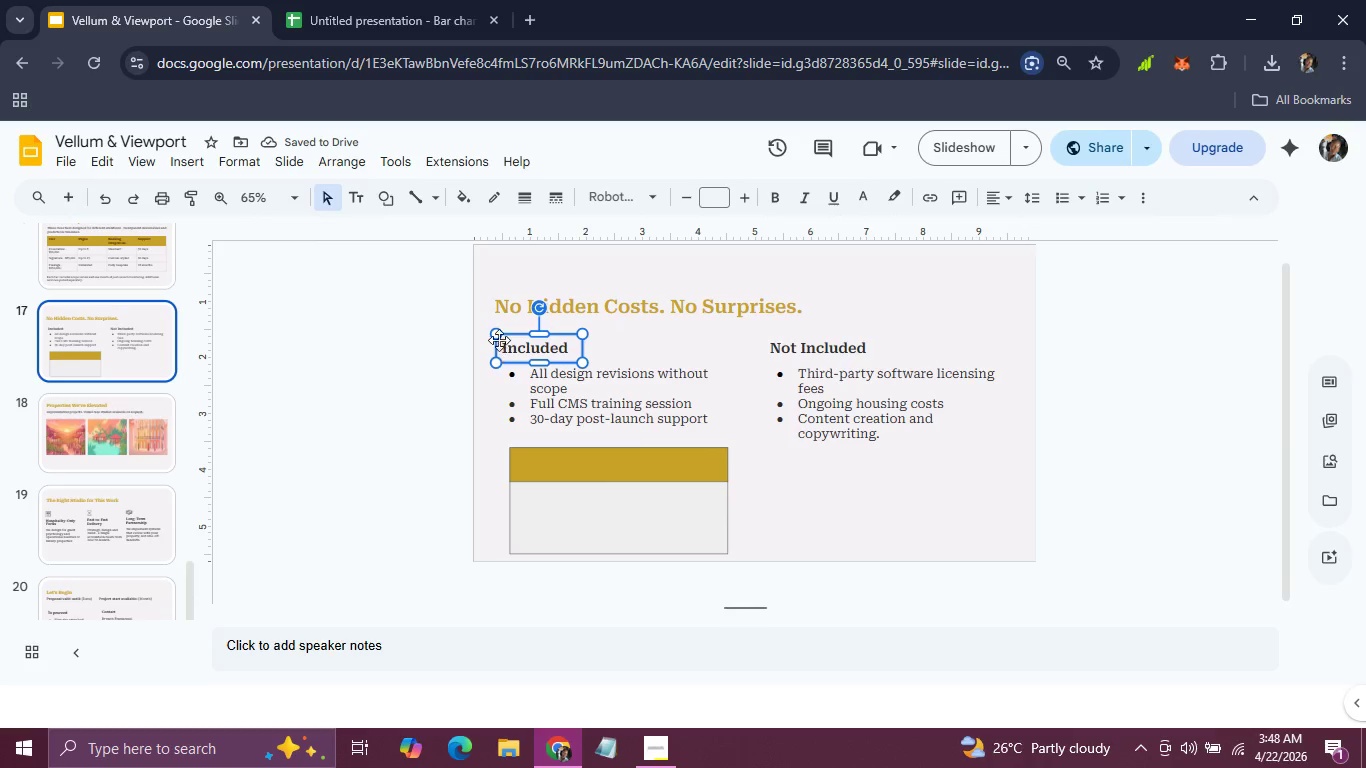 
left_click_drag(start_coordinate=[511, 336], to_coordinate=[547, 450])
 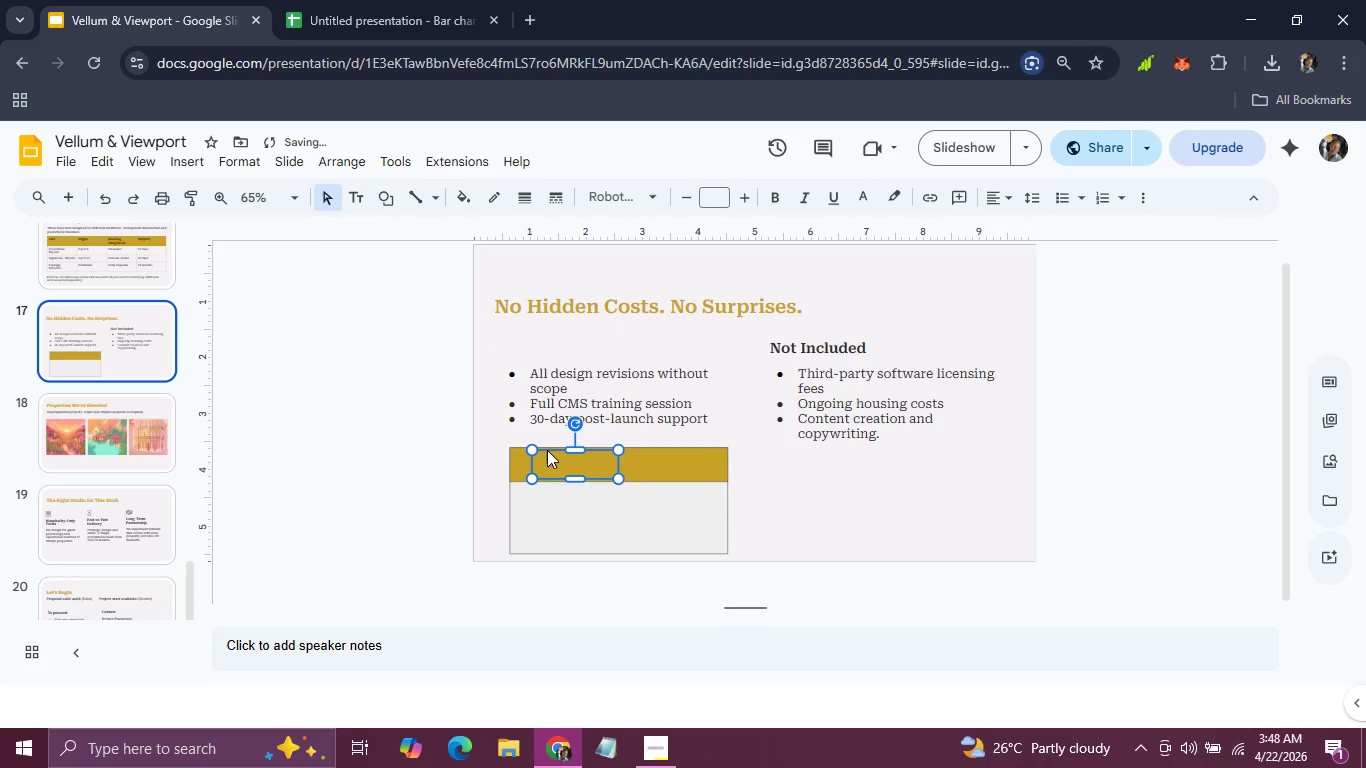 
right_click([547, 450])
 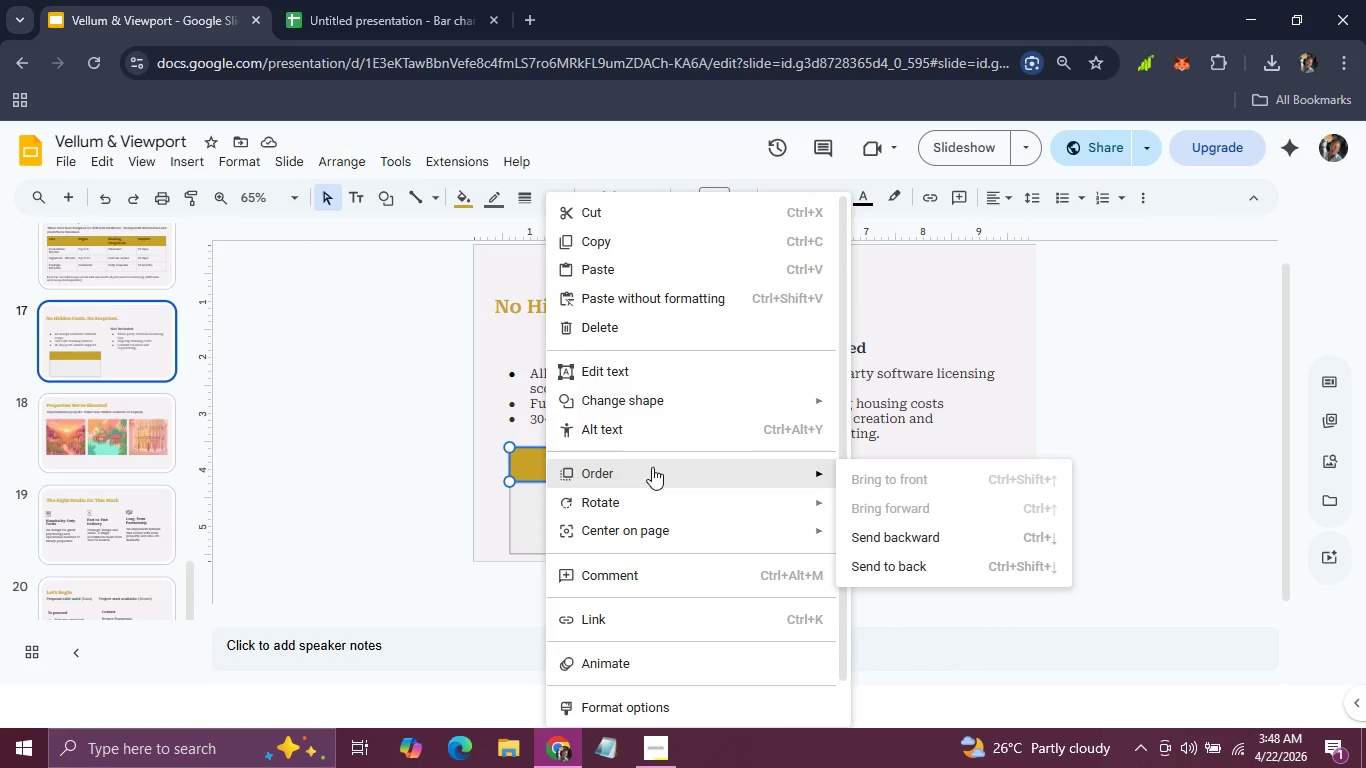 
wait(5.59)
 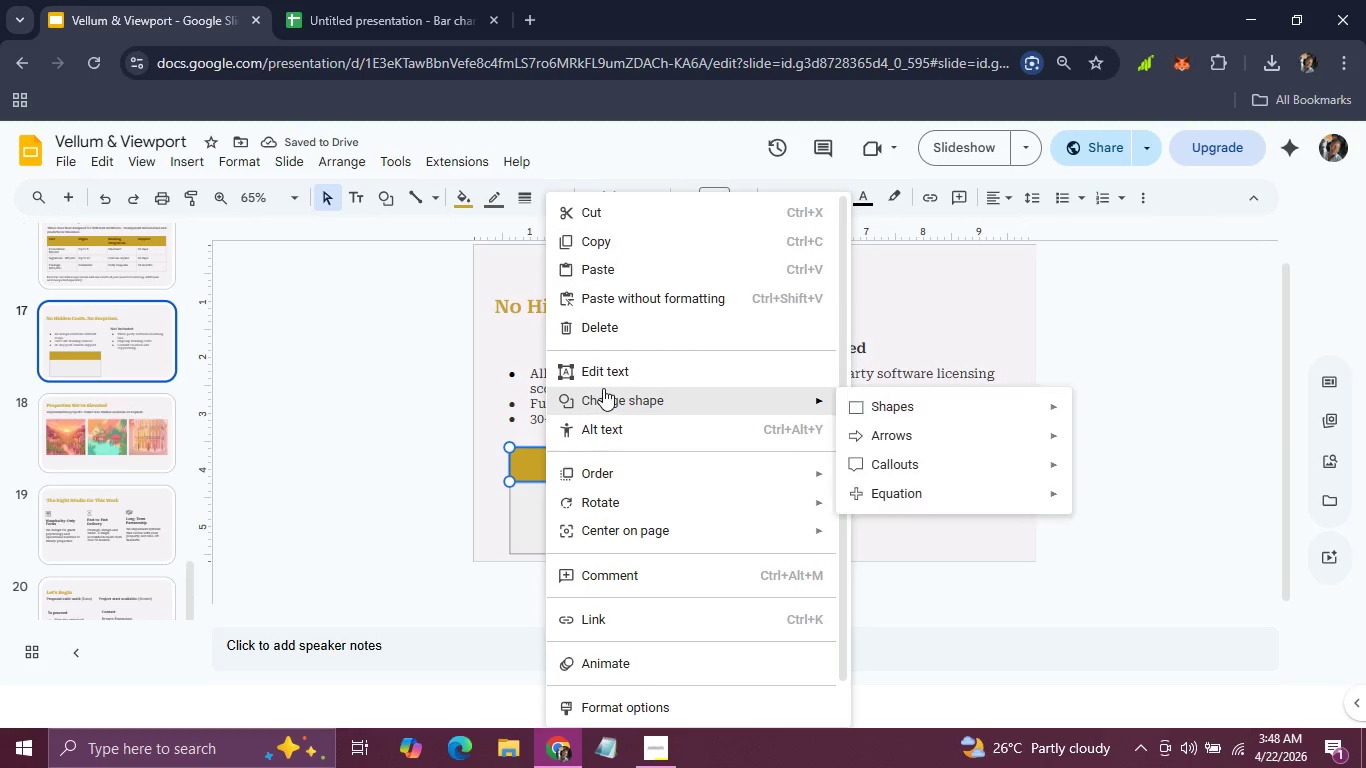 
mouse_move([675, 476])
 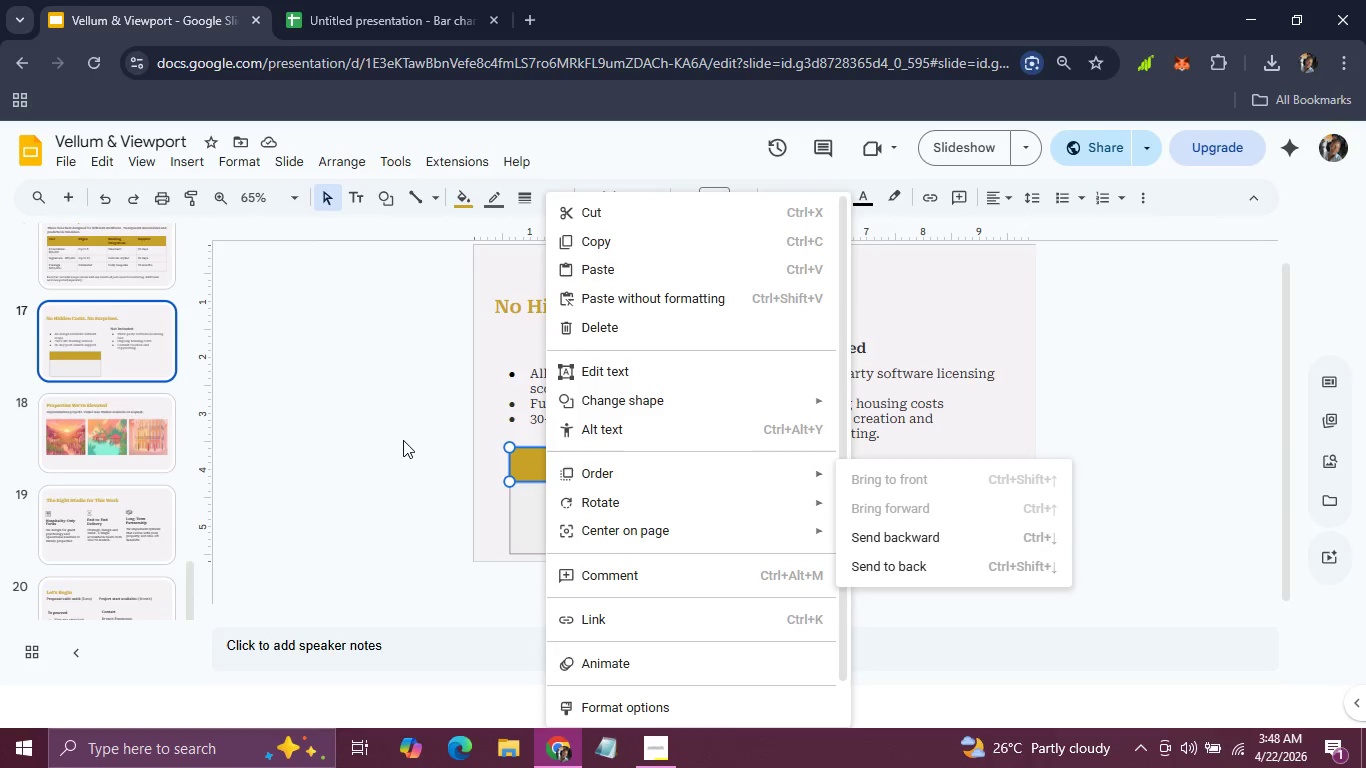 
left_click([403, 440])
 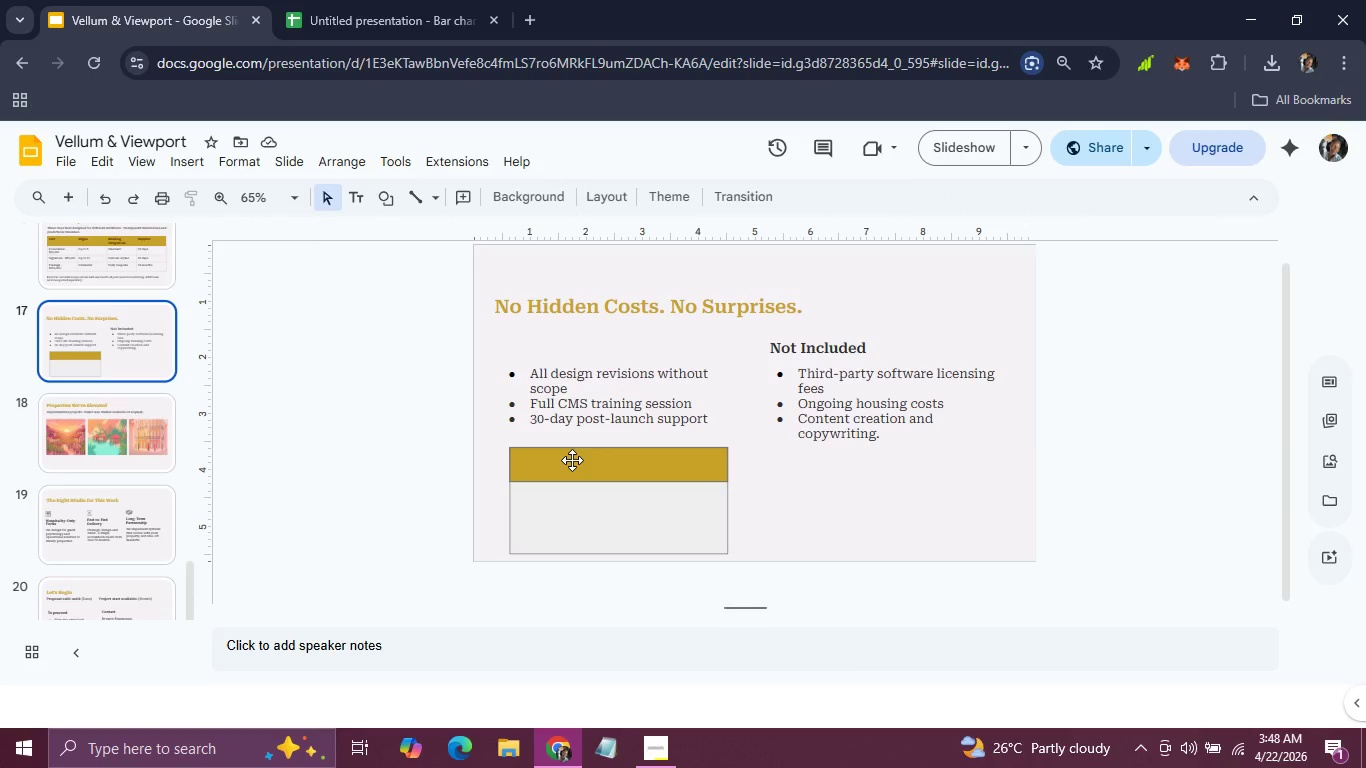 
left_click([572, 460])
 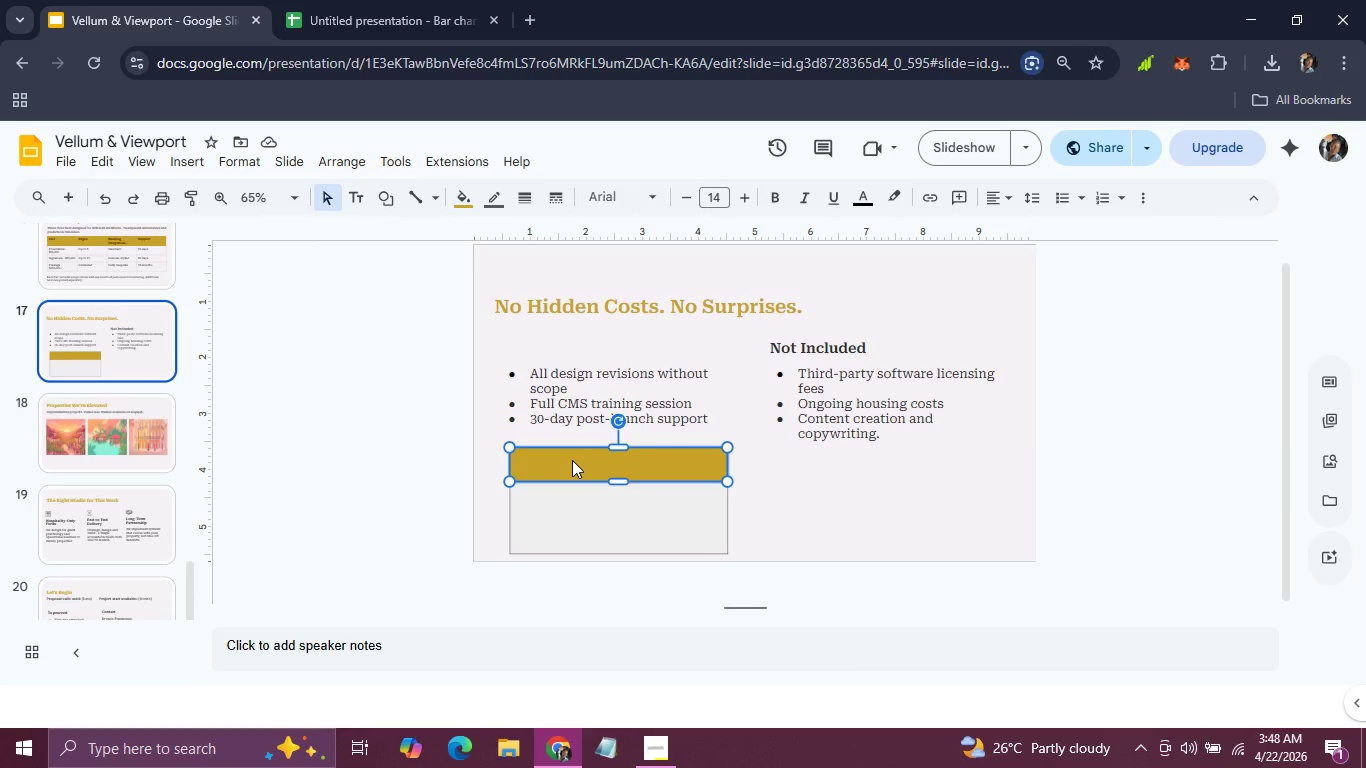 
key(Control+Z)
 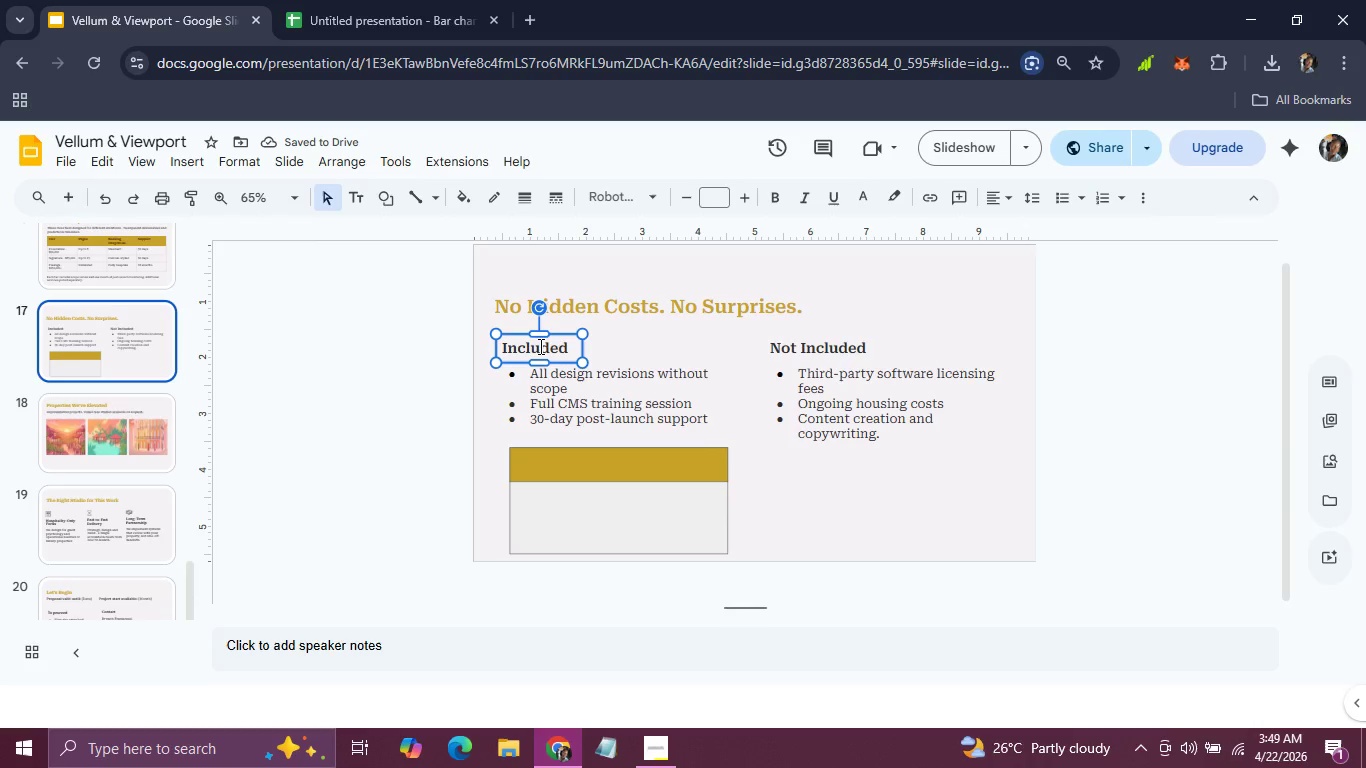 
left_click_drag(start_coordinate=[578, 347], to_coordinate=[819, 494])
 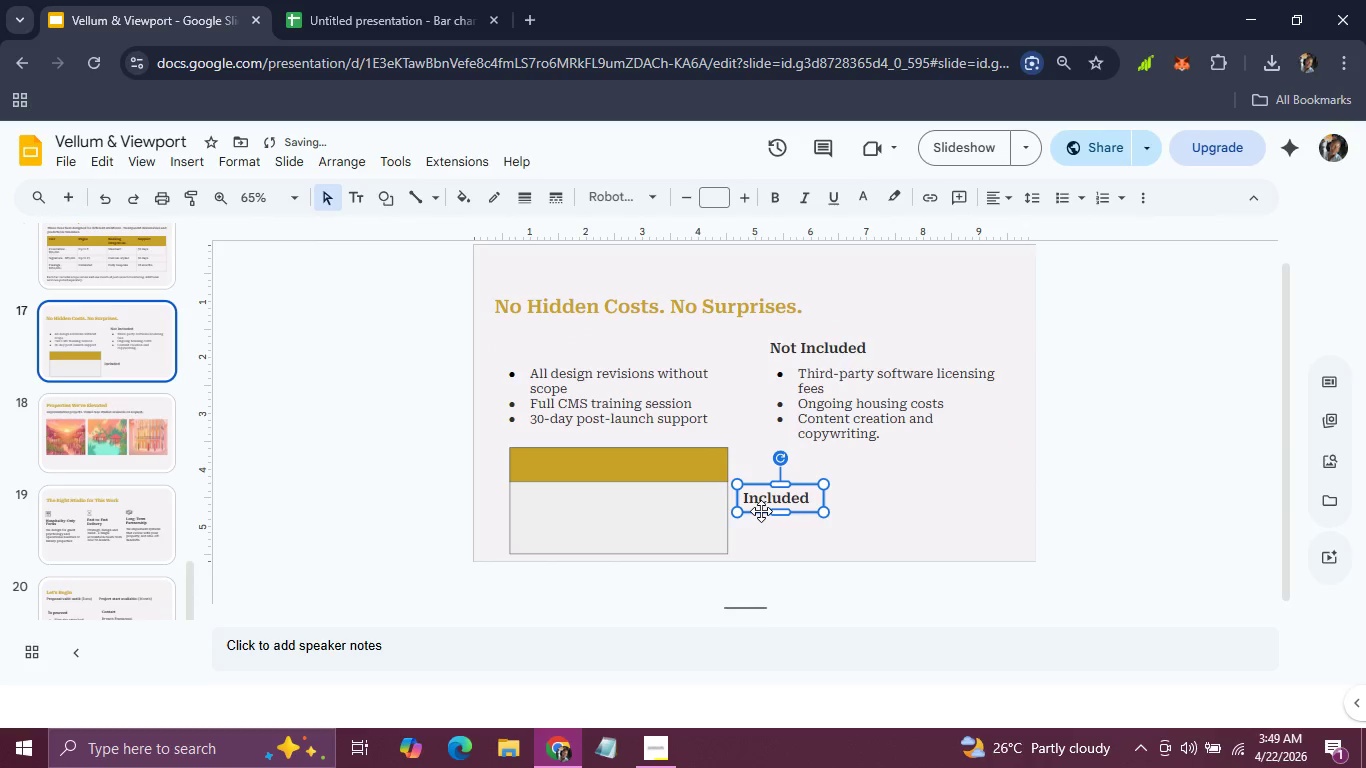 
left_click_drag(start_coordinate=[760, 511], to_coordinate=[693, 482])
 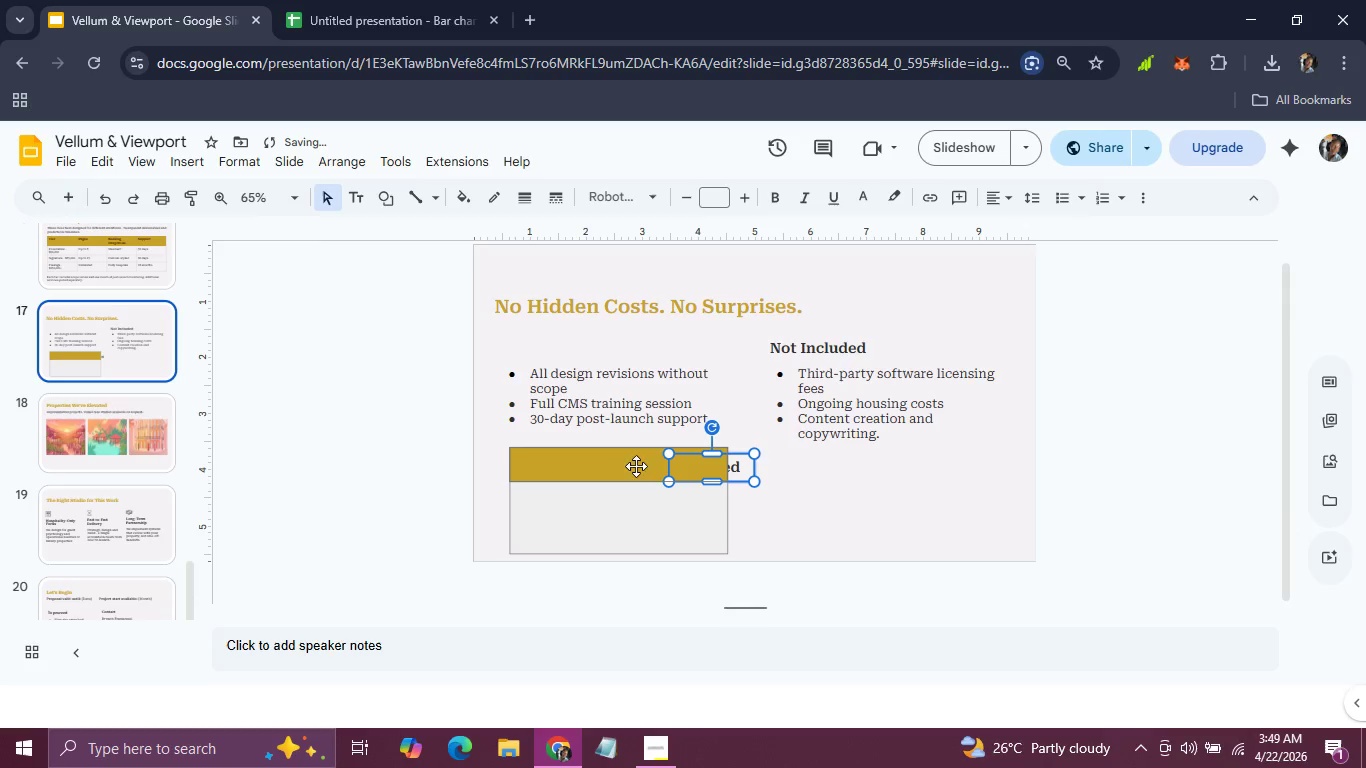 
left_click([608, 461])
 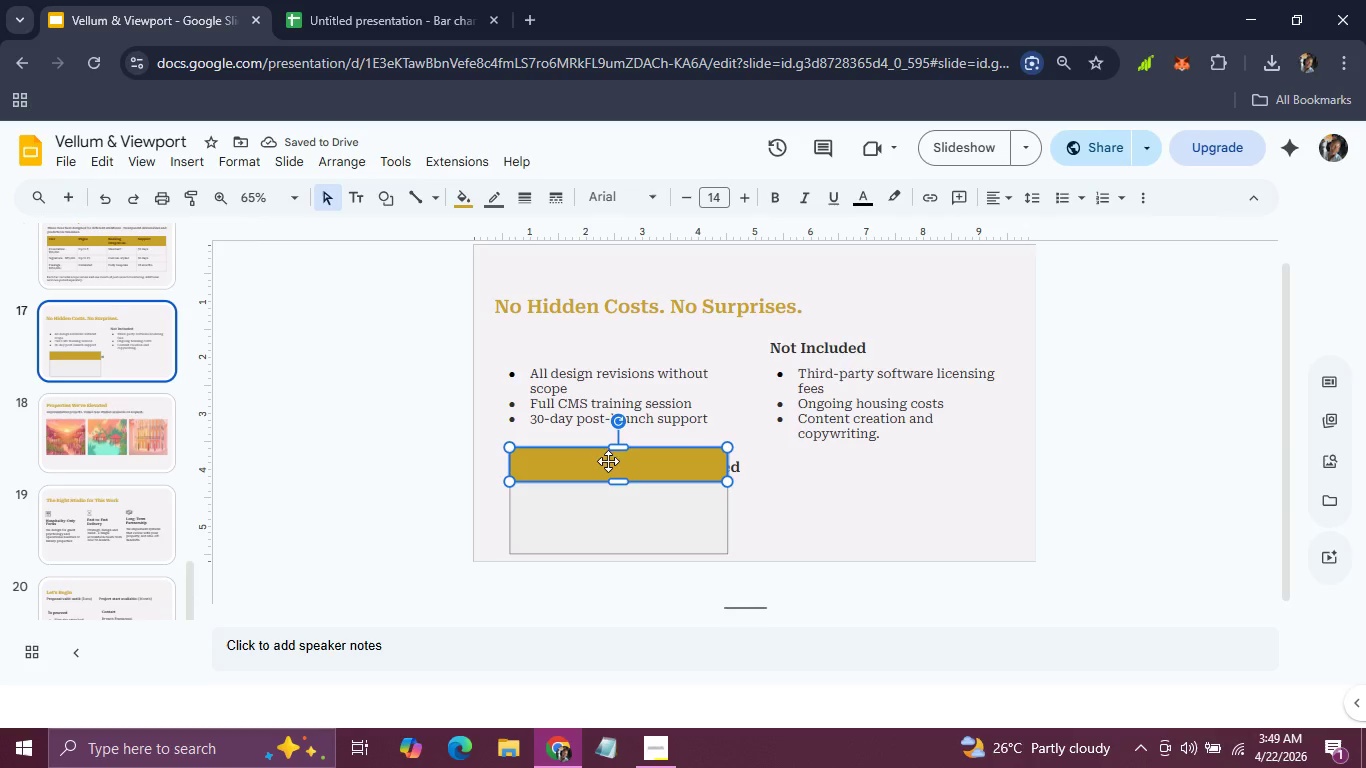 
right_click([608, 461])
 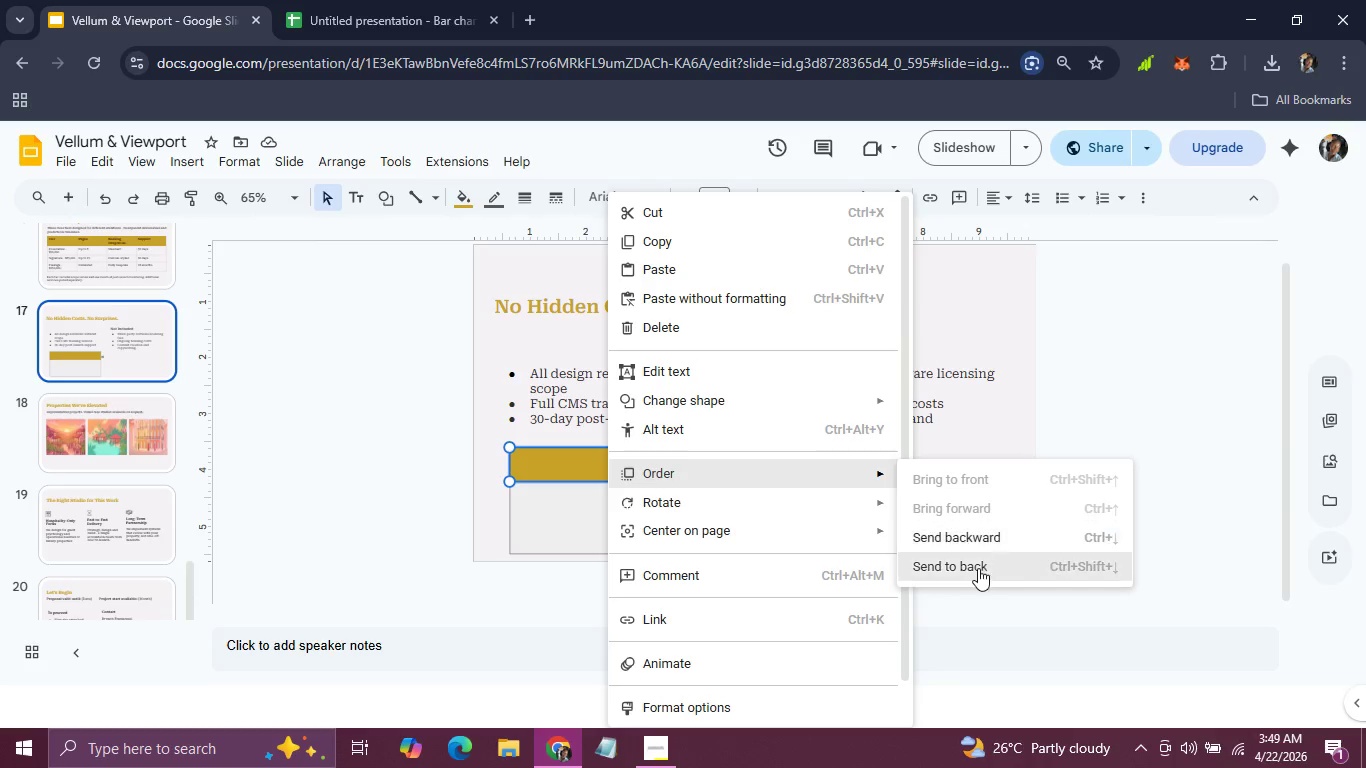 
left_click([978, 568])
 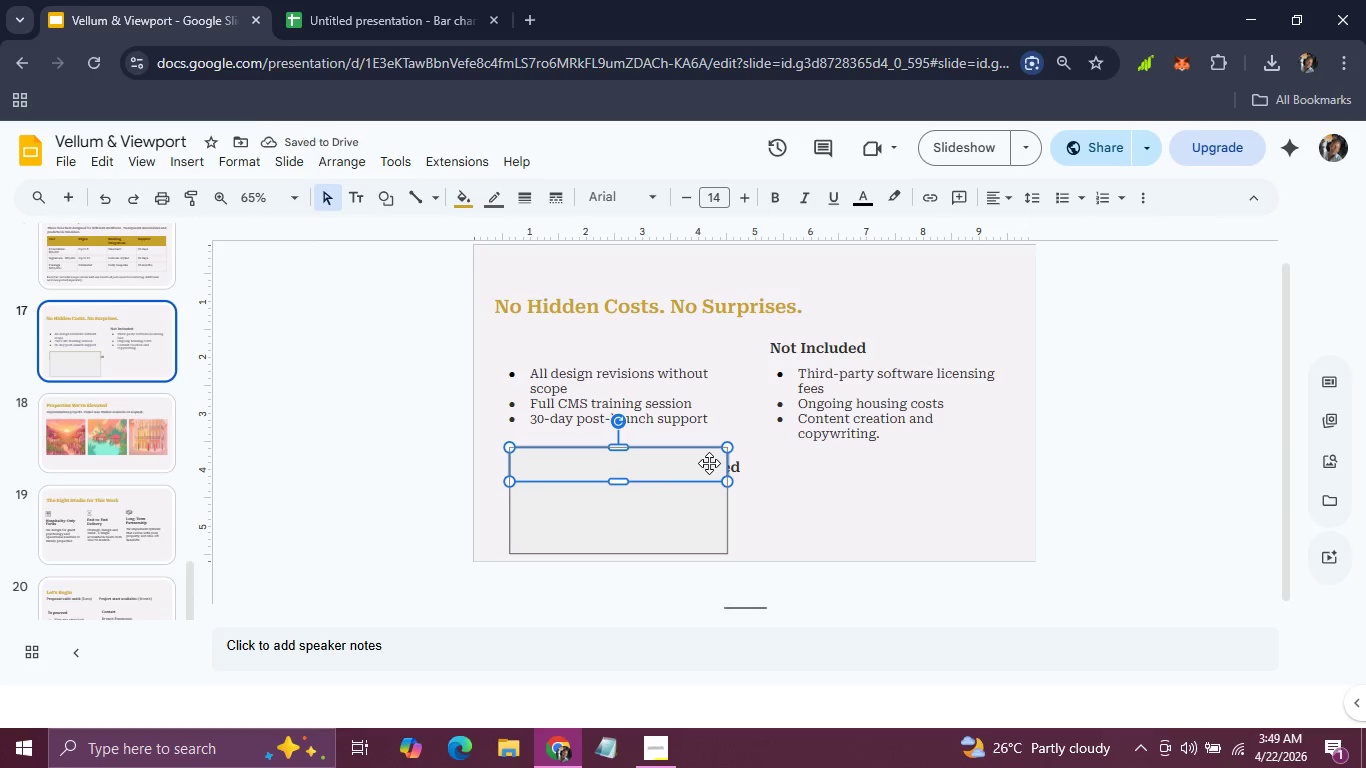 
right_click([709, 463])
 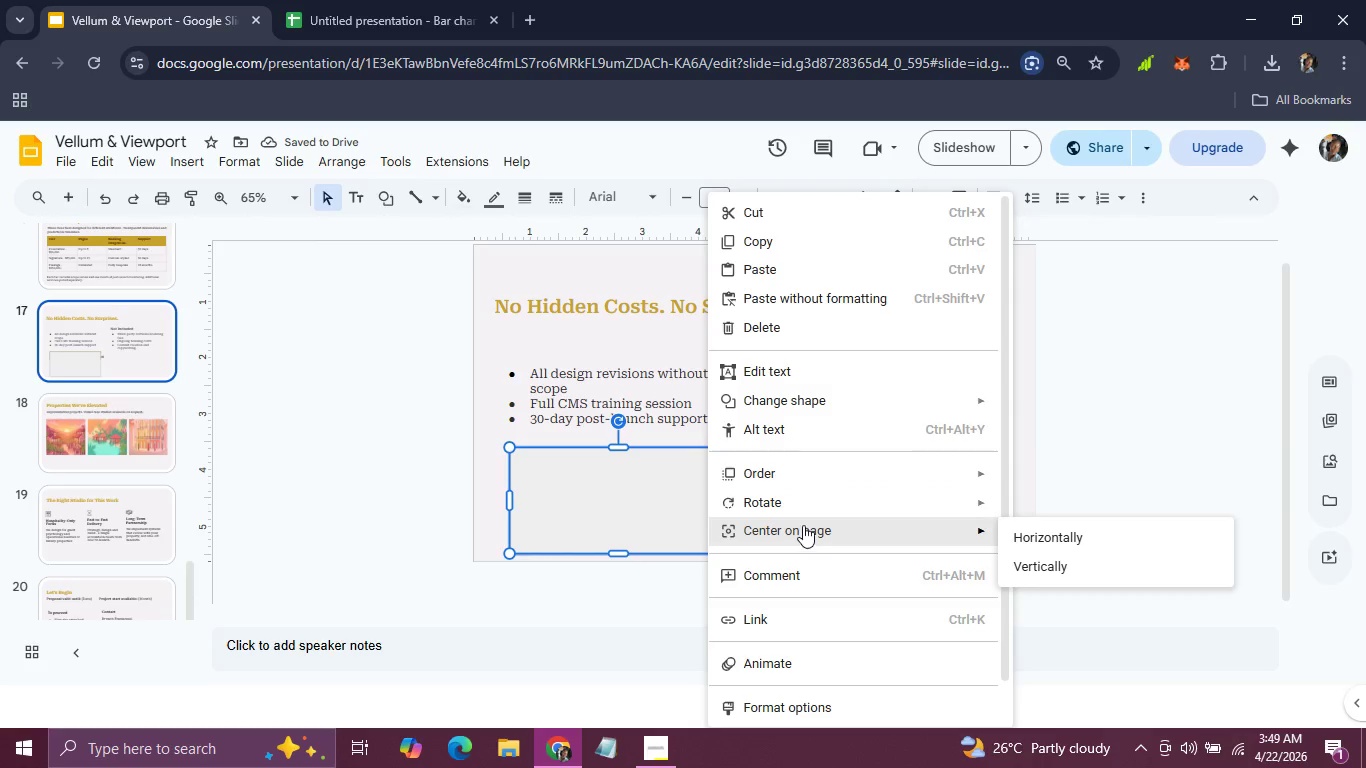 
mouse_move([835, 535])
 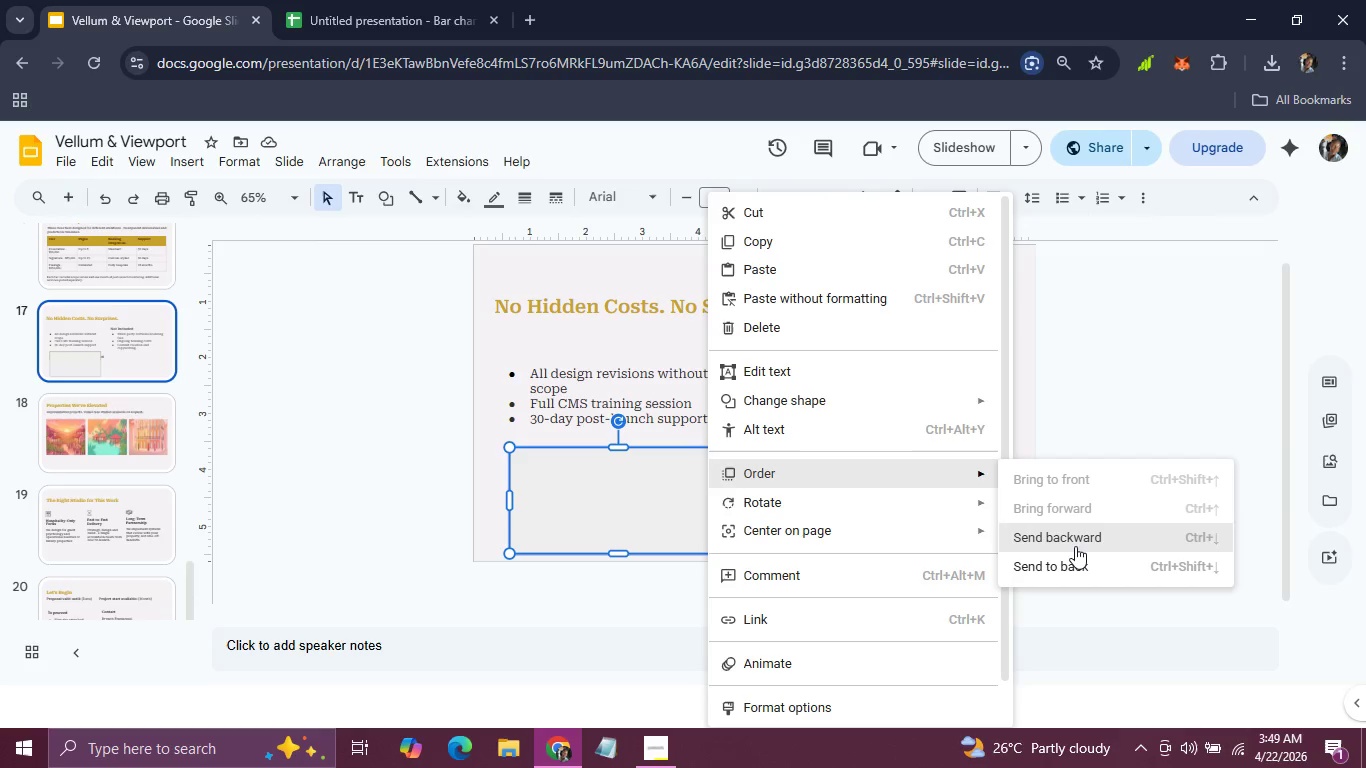 
left_click([1074, 542])
 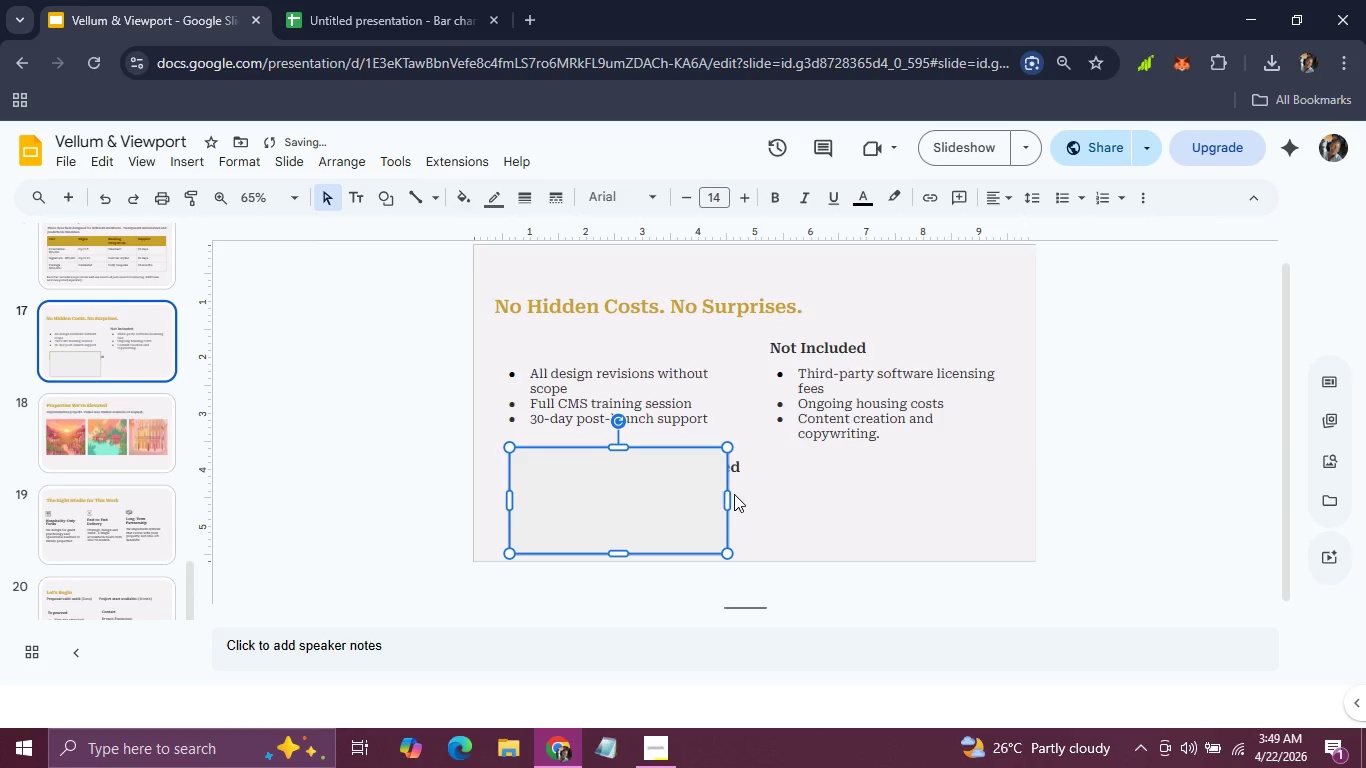 
key(Control+Z)
 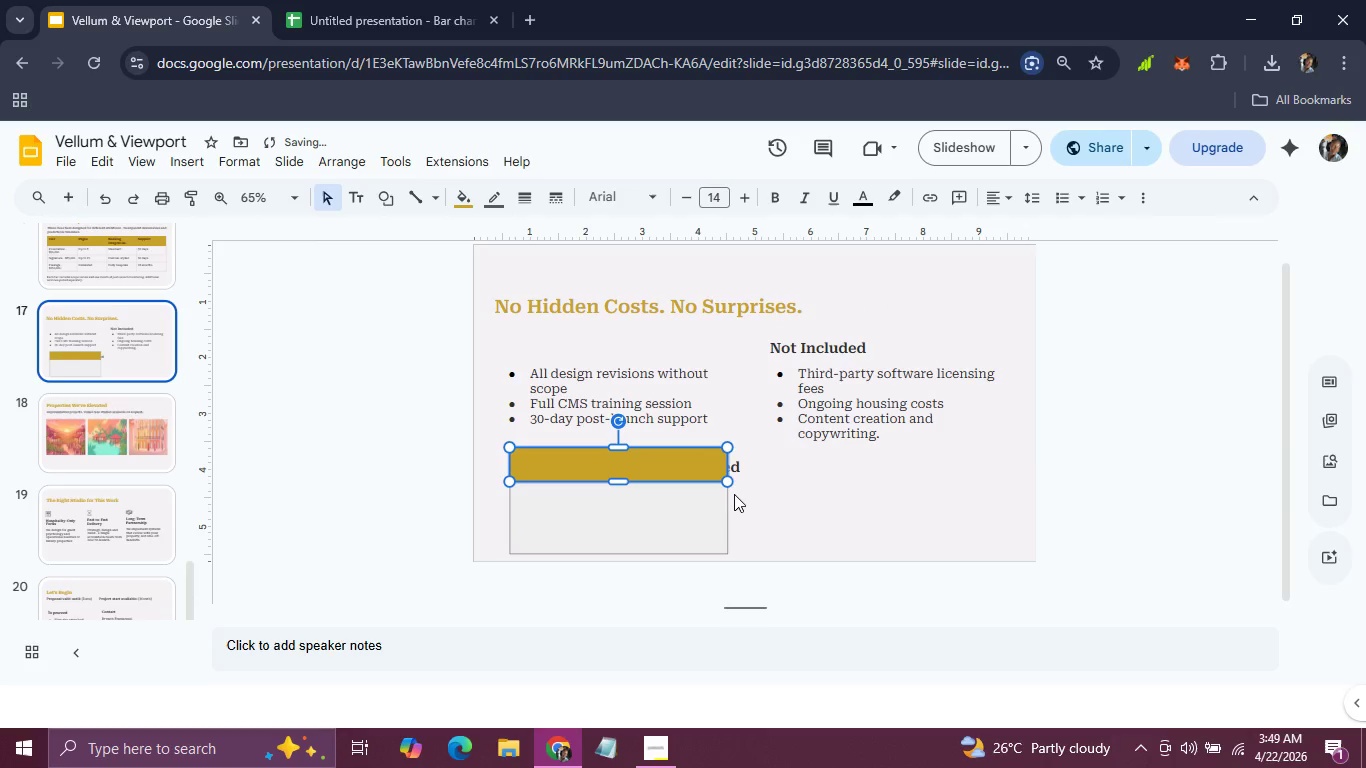 
key(Control+Z)
 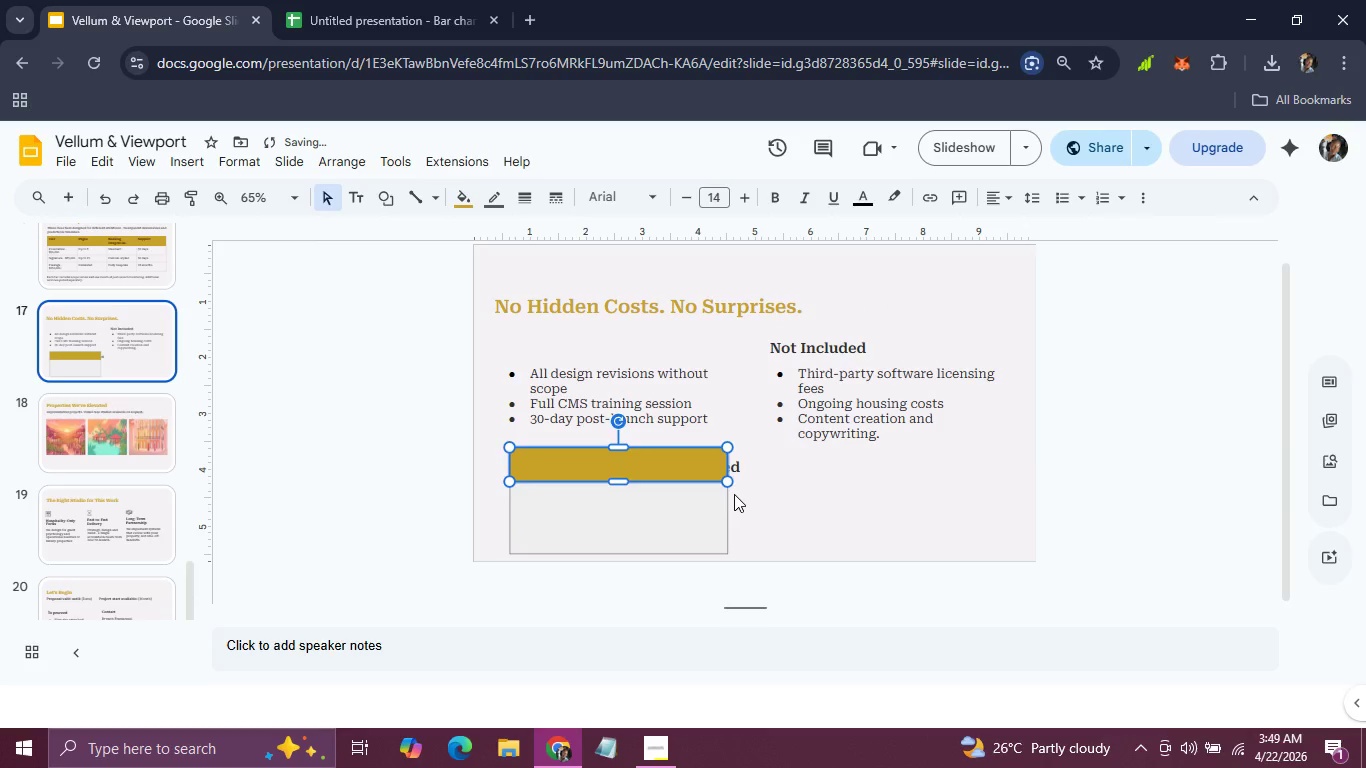 
key(Control+Z)
 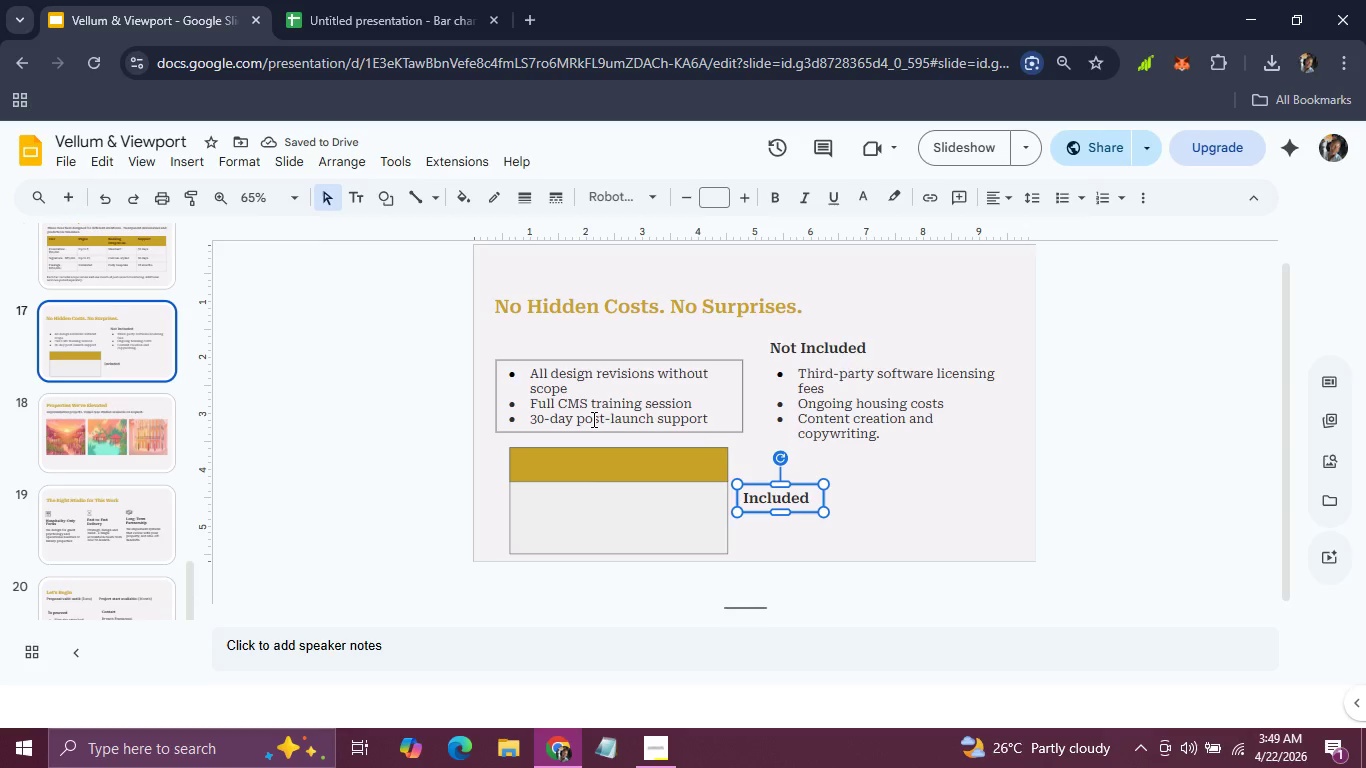 
wait(5.19)
 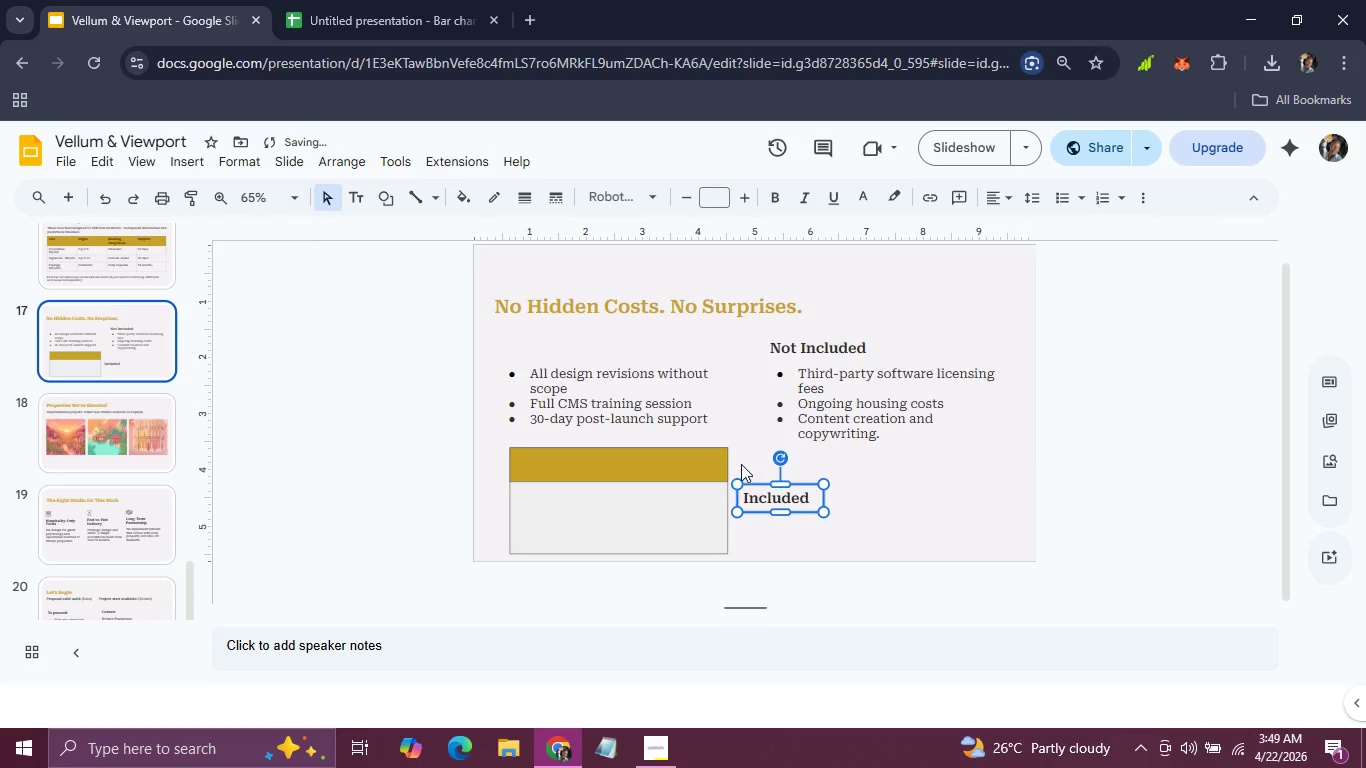 
left_click([594, 426])
 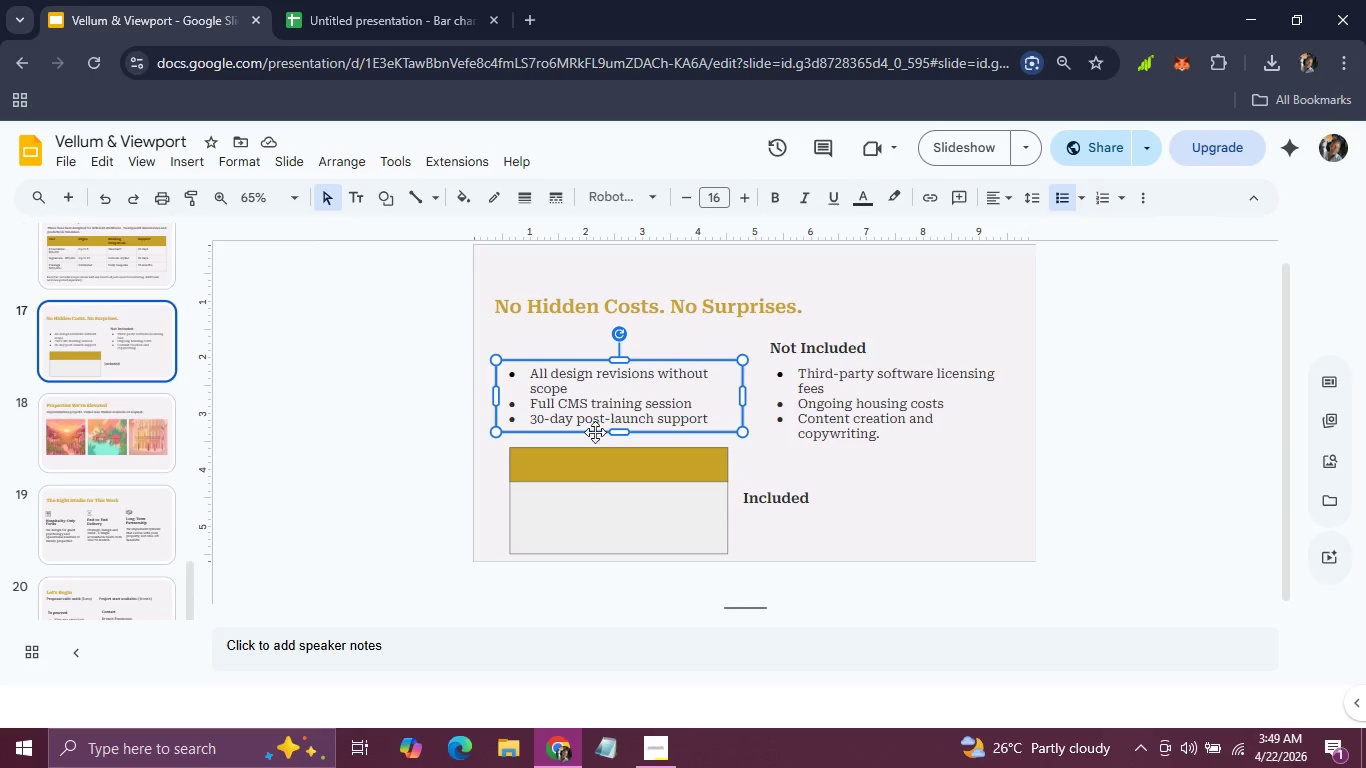 
left_click_drag(start_coordinate=[595, 434], to_coordinate=[613, 540])
 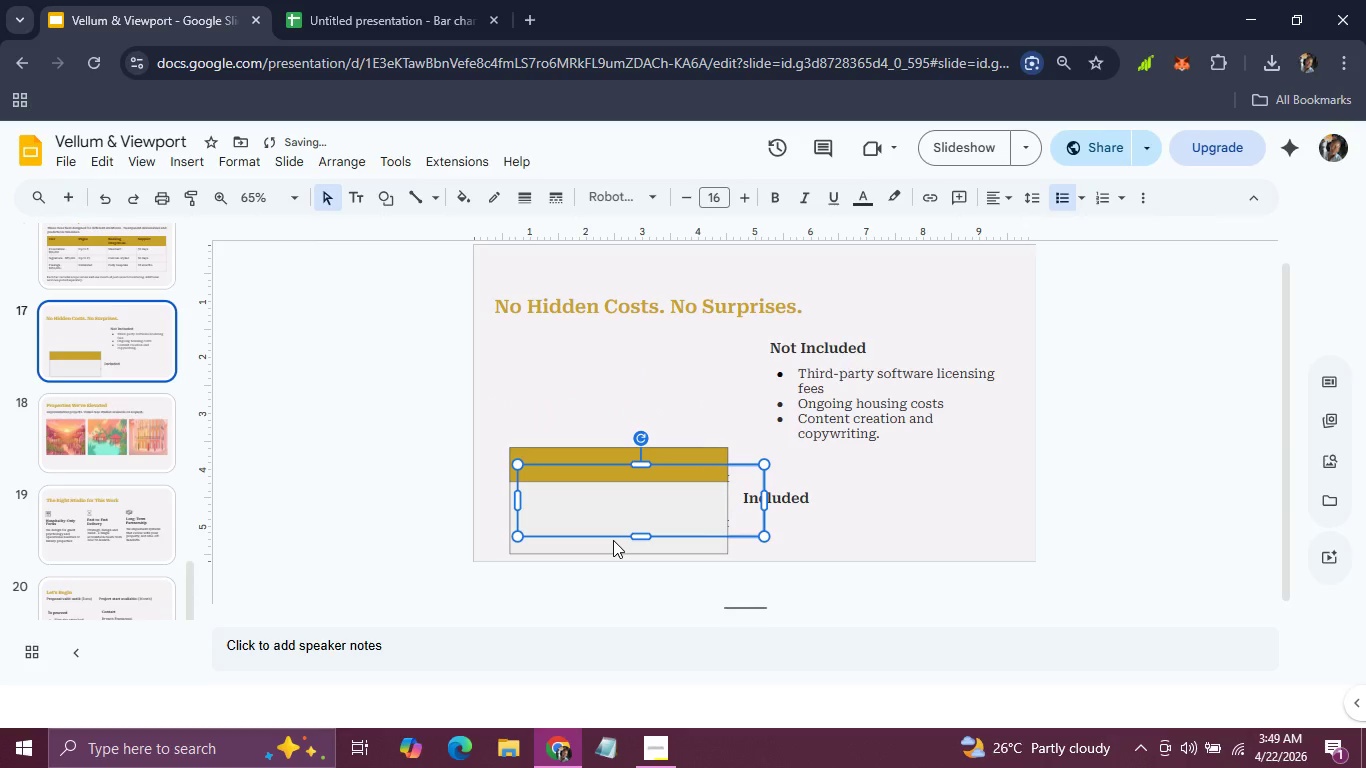 
key(Backspace)
 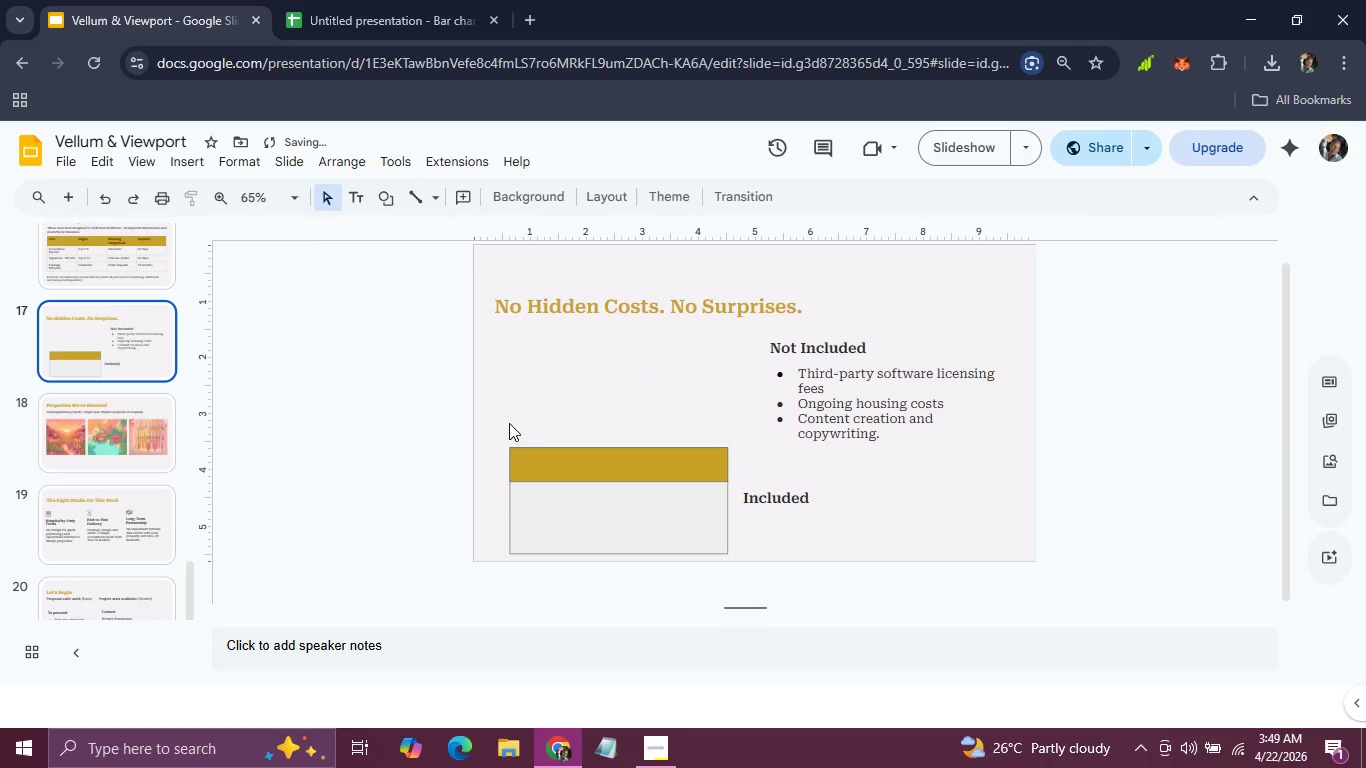 
left_click_drag(start_coordinate=[504, 425], to_coordinate=[689, 574])
 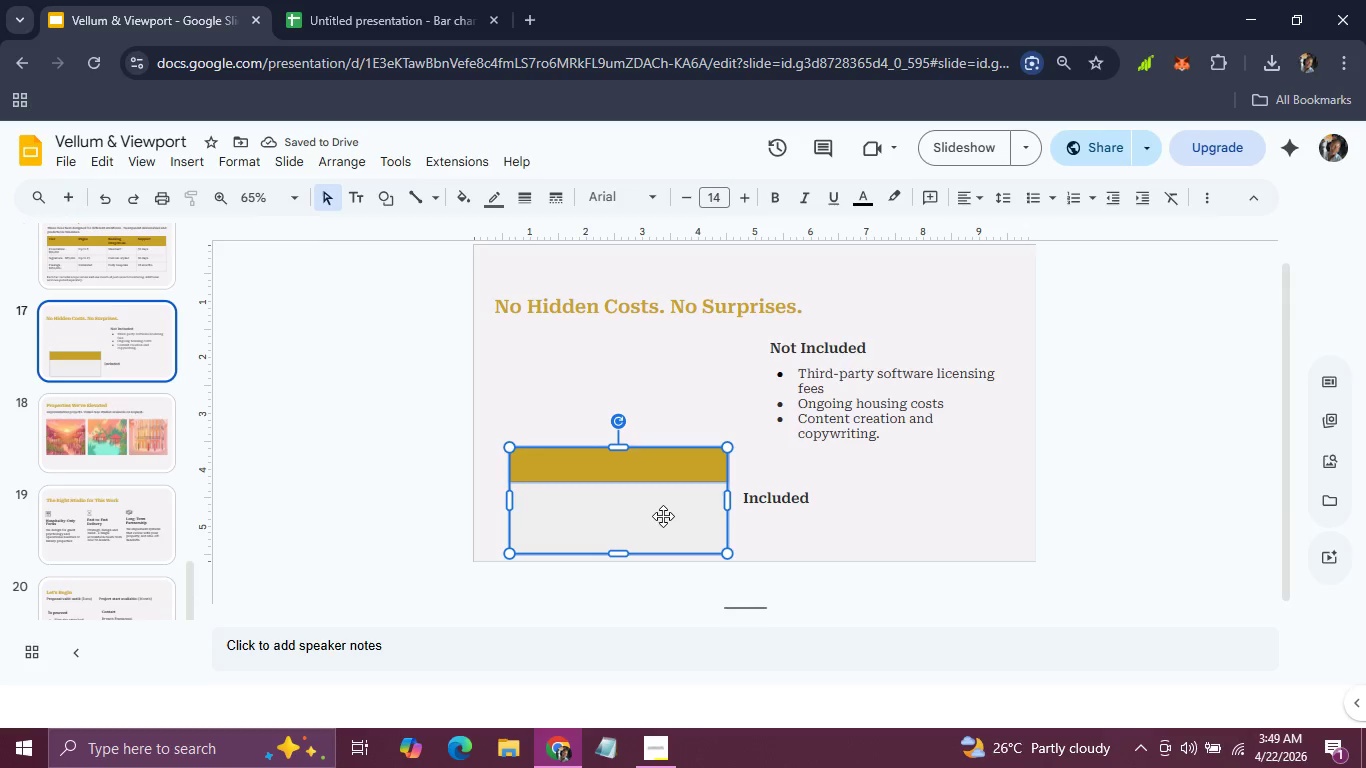 
left_click_drag(start_coordinate=[662, 516], to_coordinate=[648, 415])
 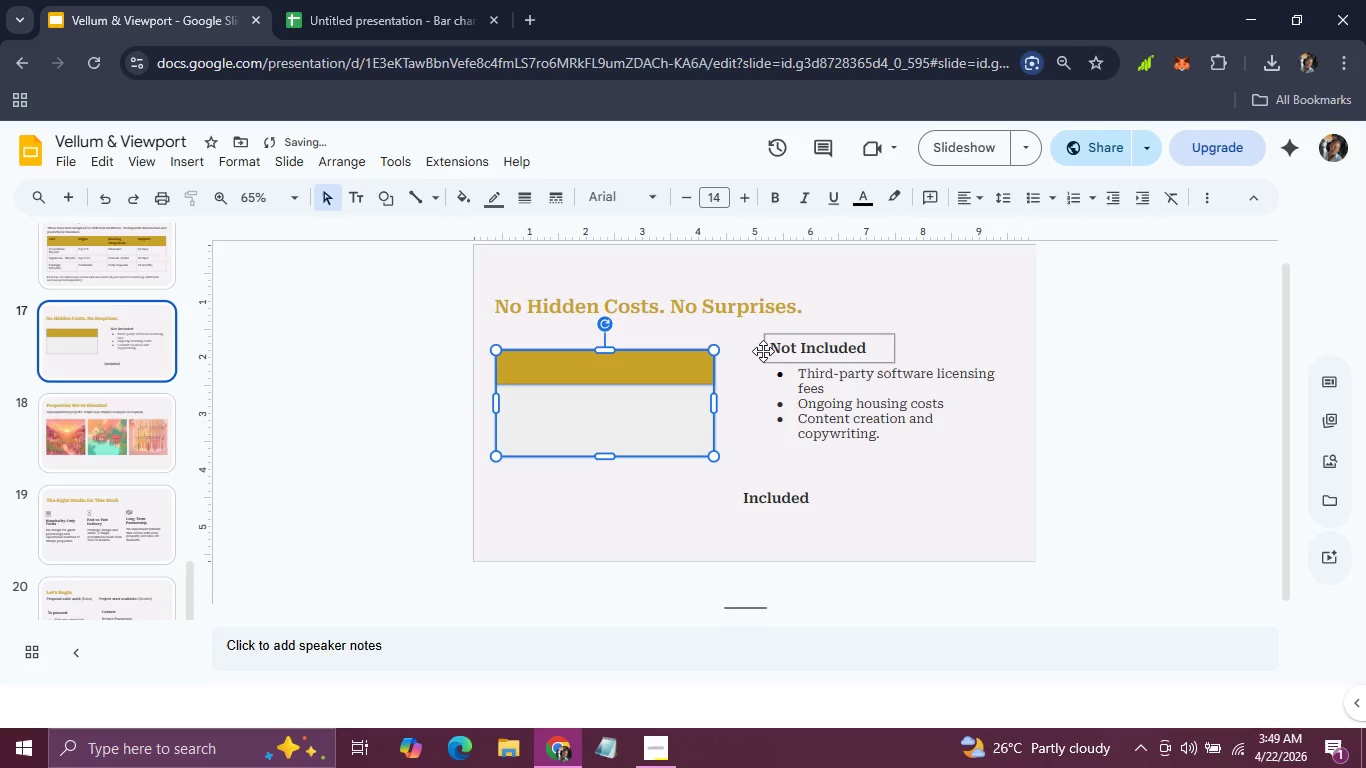 
left_click([763, 351])
 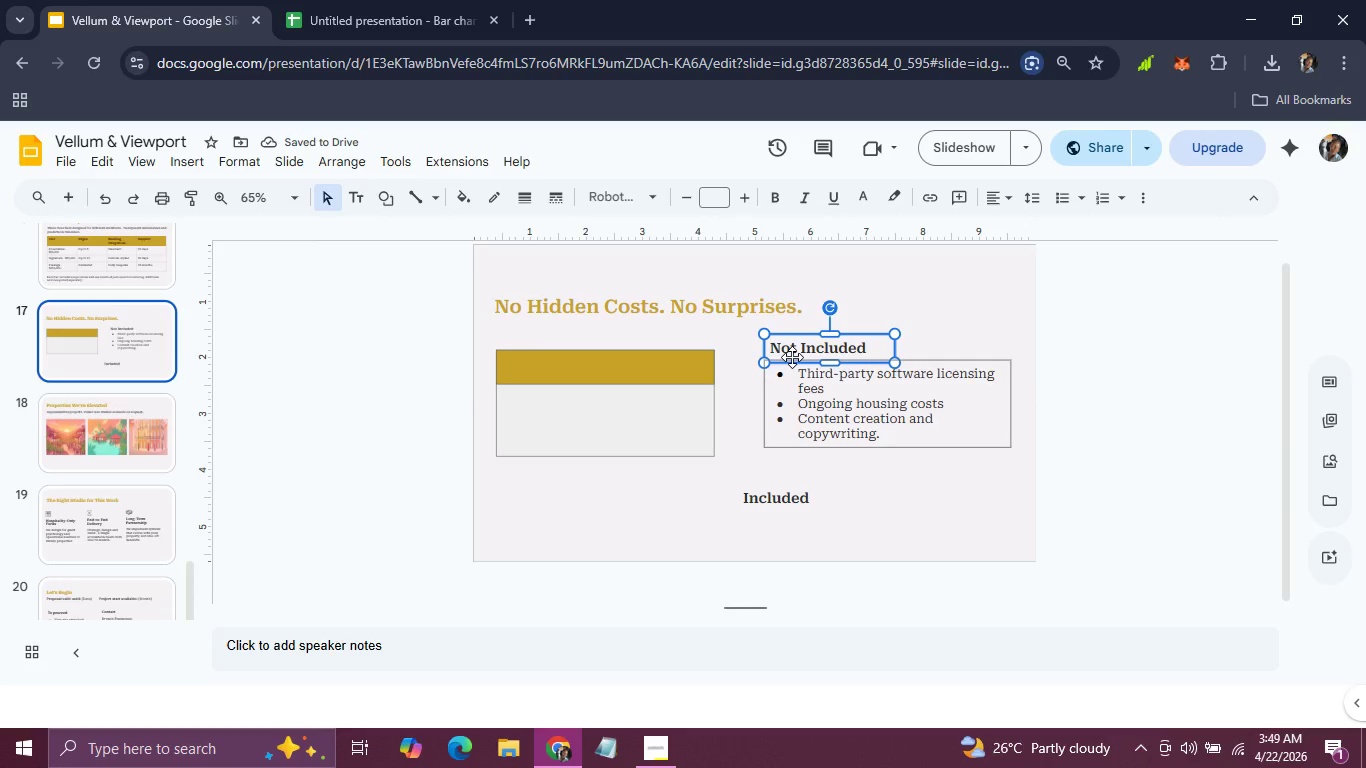 
left_click_drag(start_coordinate=[792, 357], to_coordinate=[789, 399])
 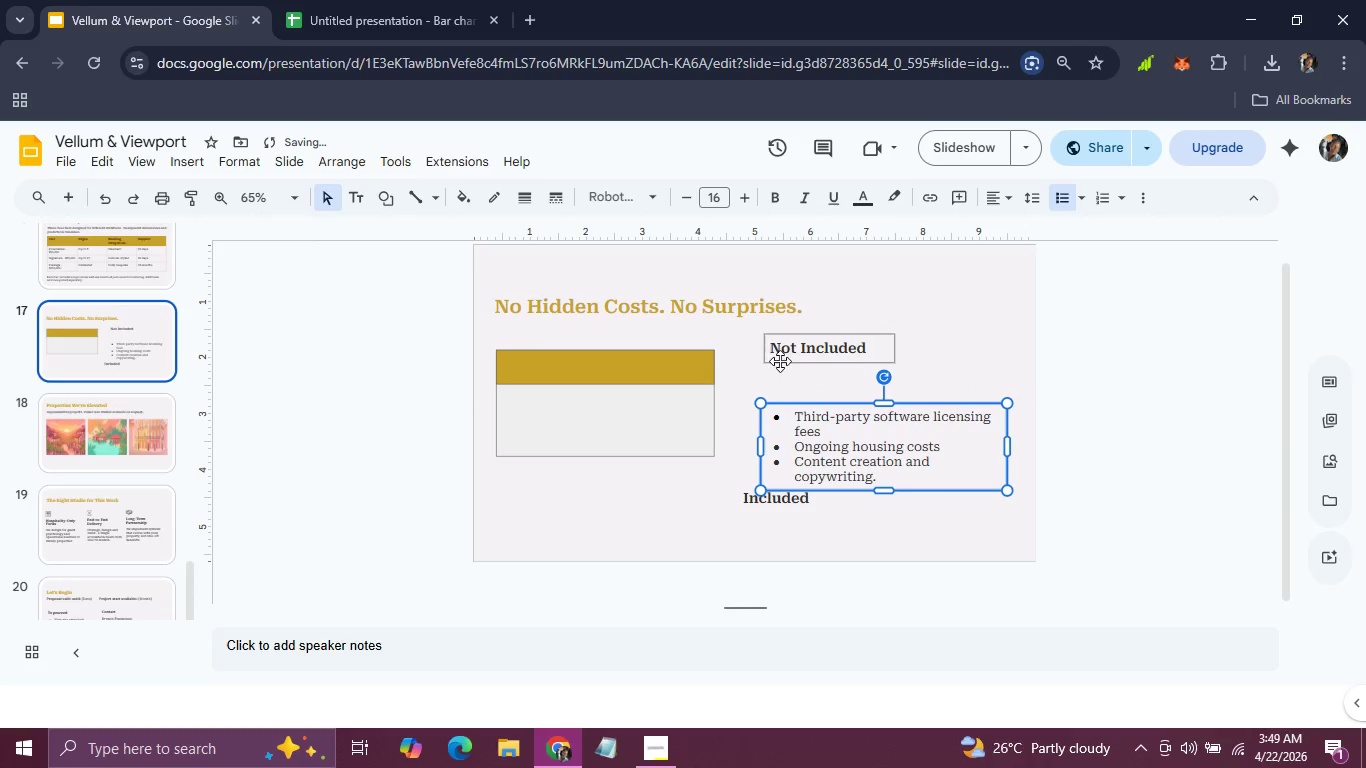 
left_click([780, 359])
 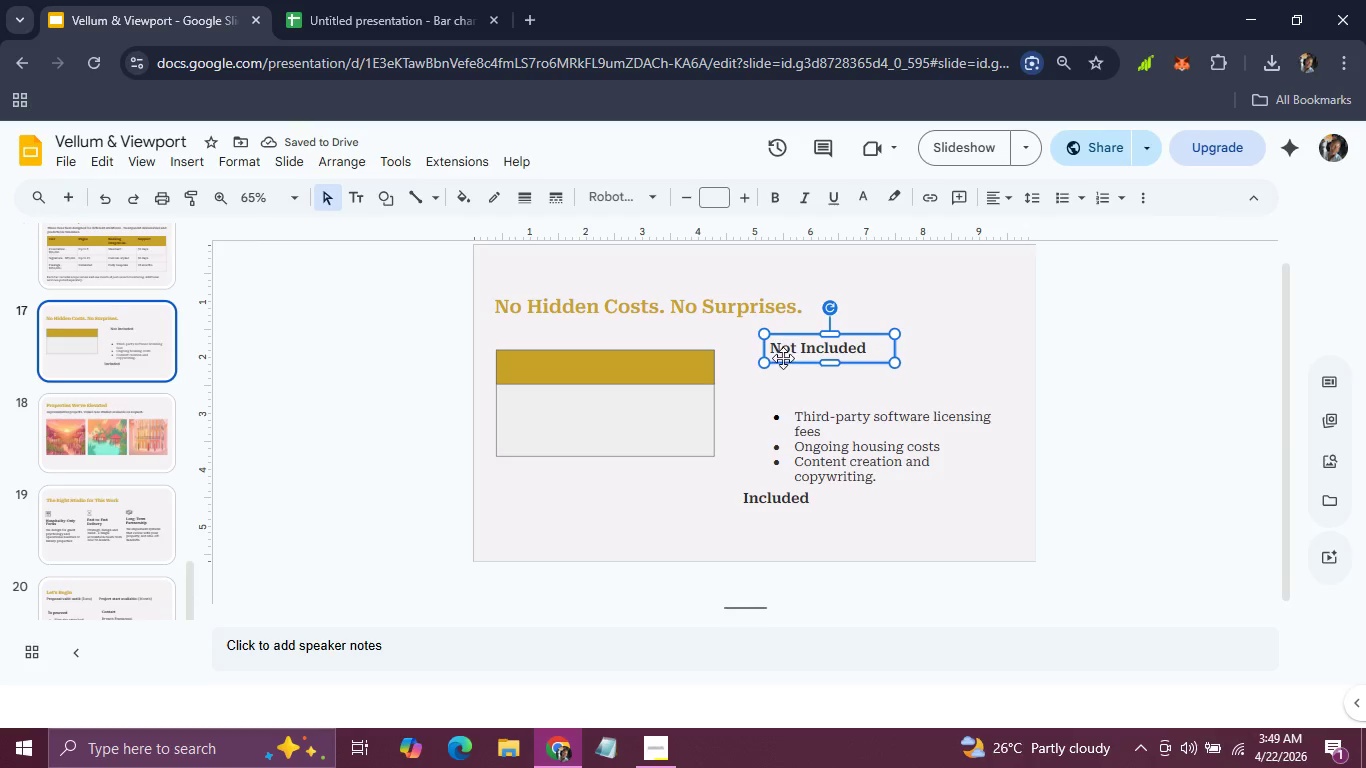 
left_click_drag(start_coordinate=[783, 360], to_coordinate=[583, 378])
 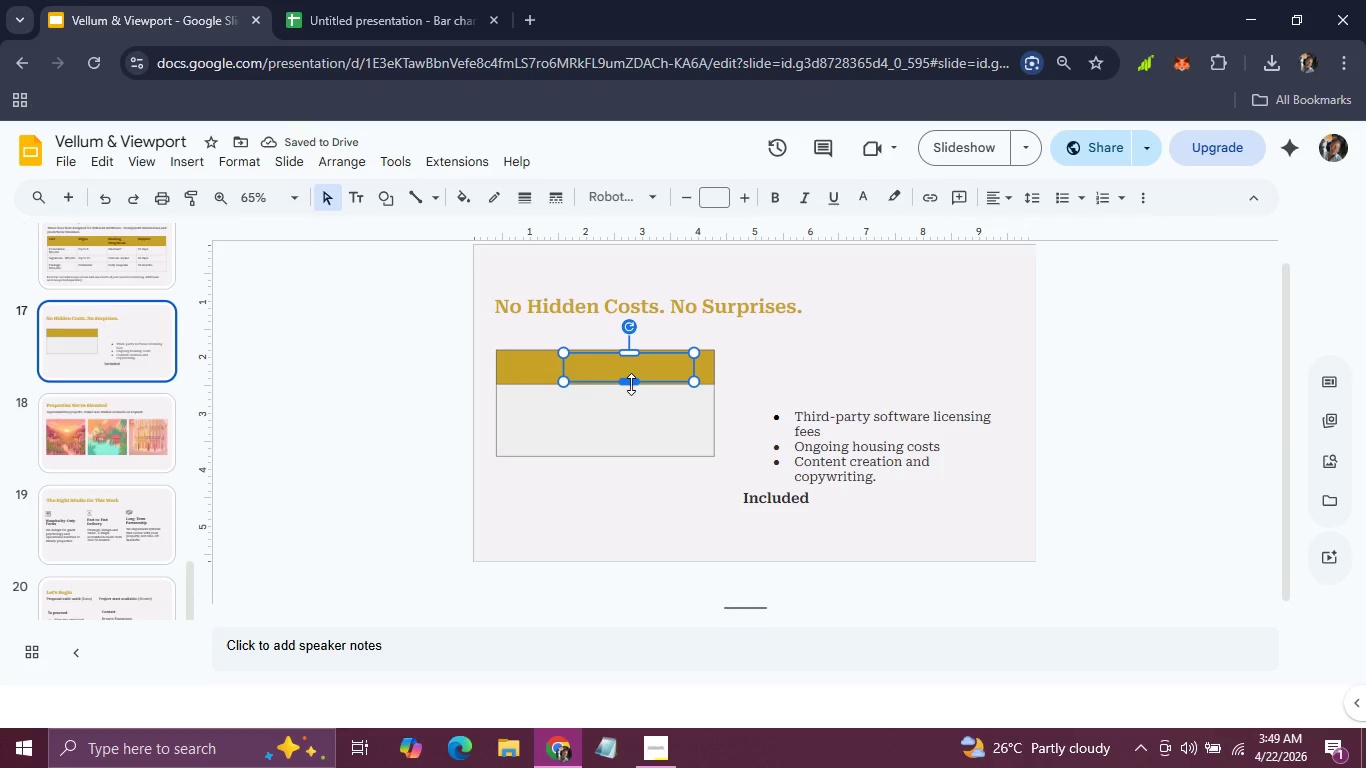 
key(Backspace)
 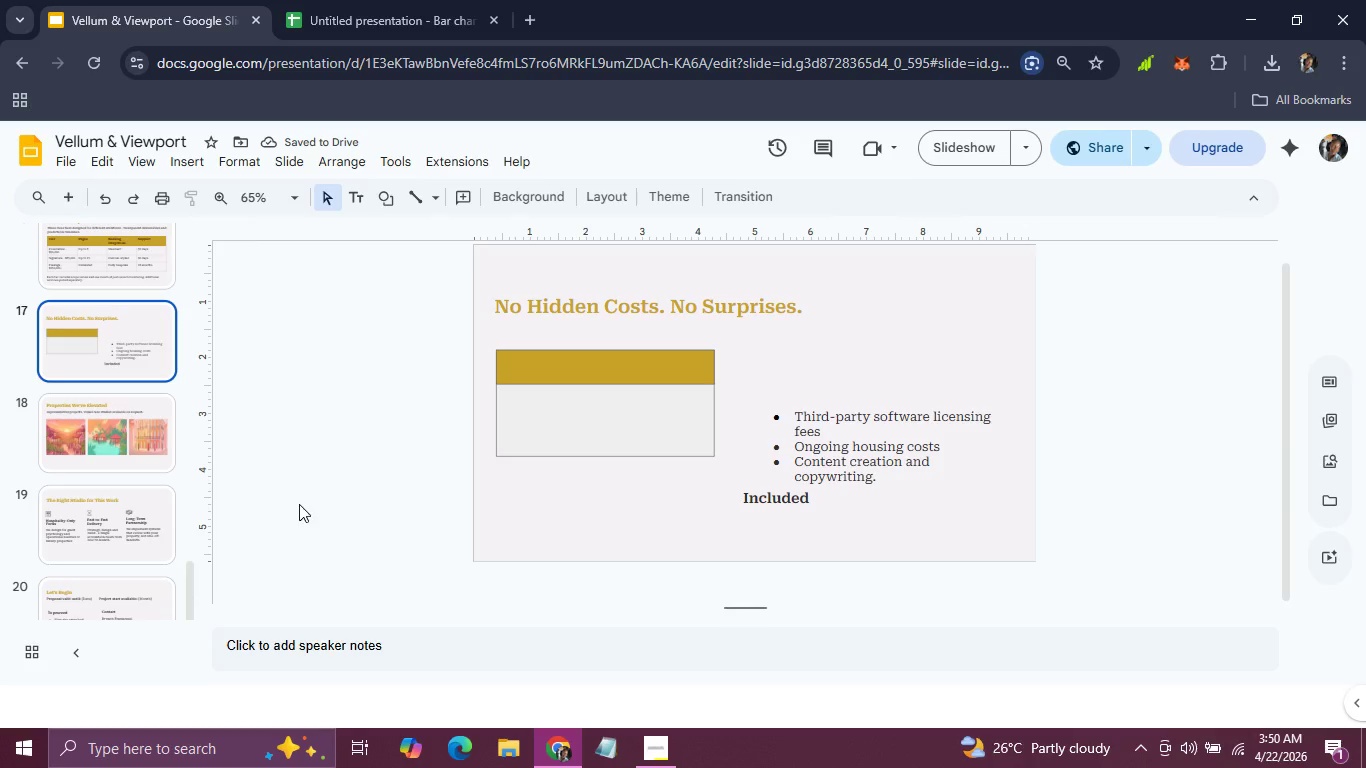 
left_click([126, 416])
 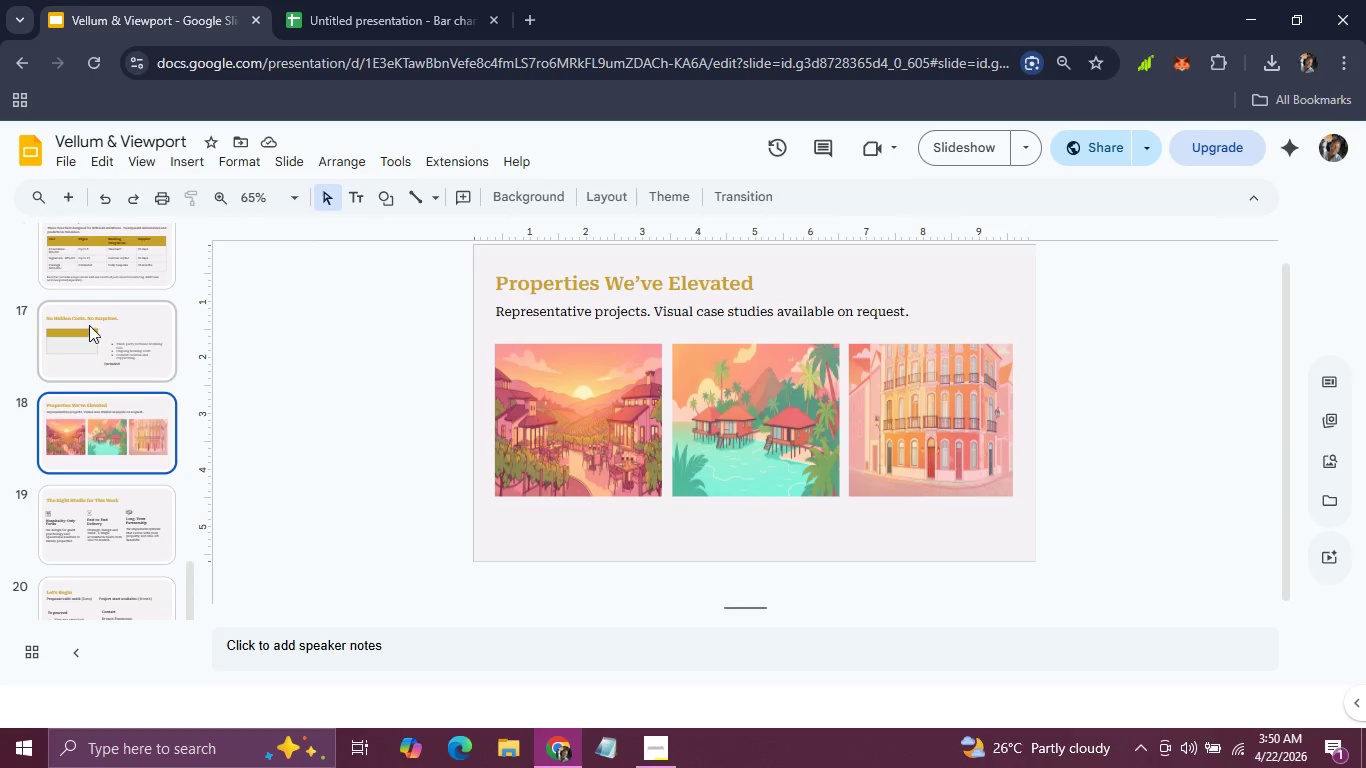 
left_click([89, 324])
 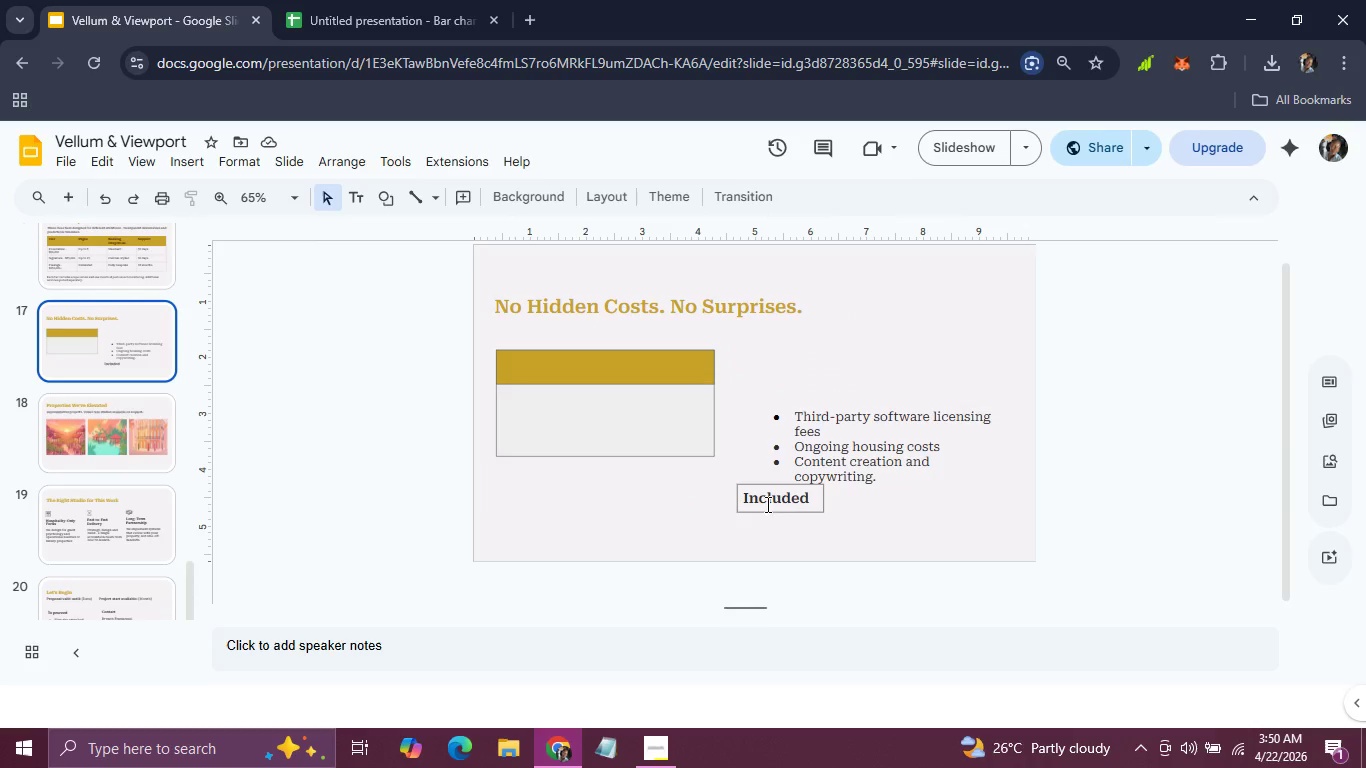 
left_click([764, 504])
 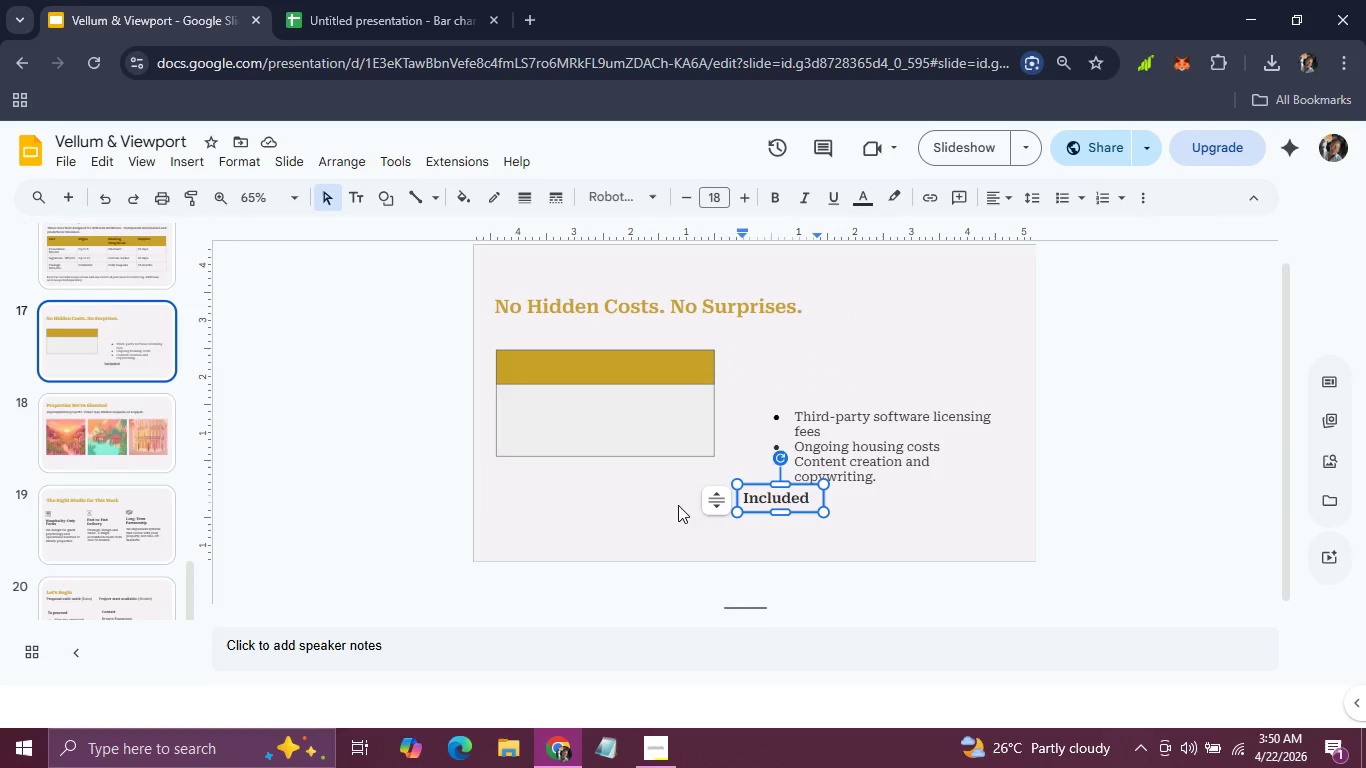 
left_click([395, 466])
 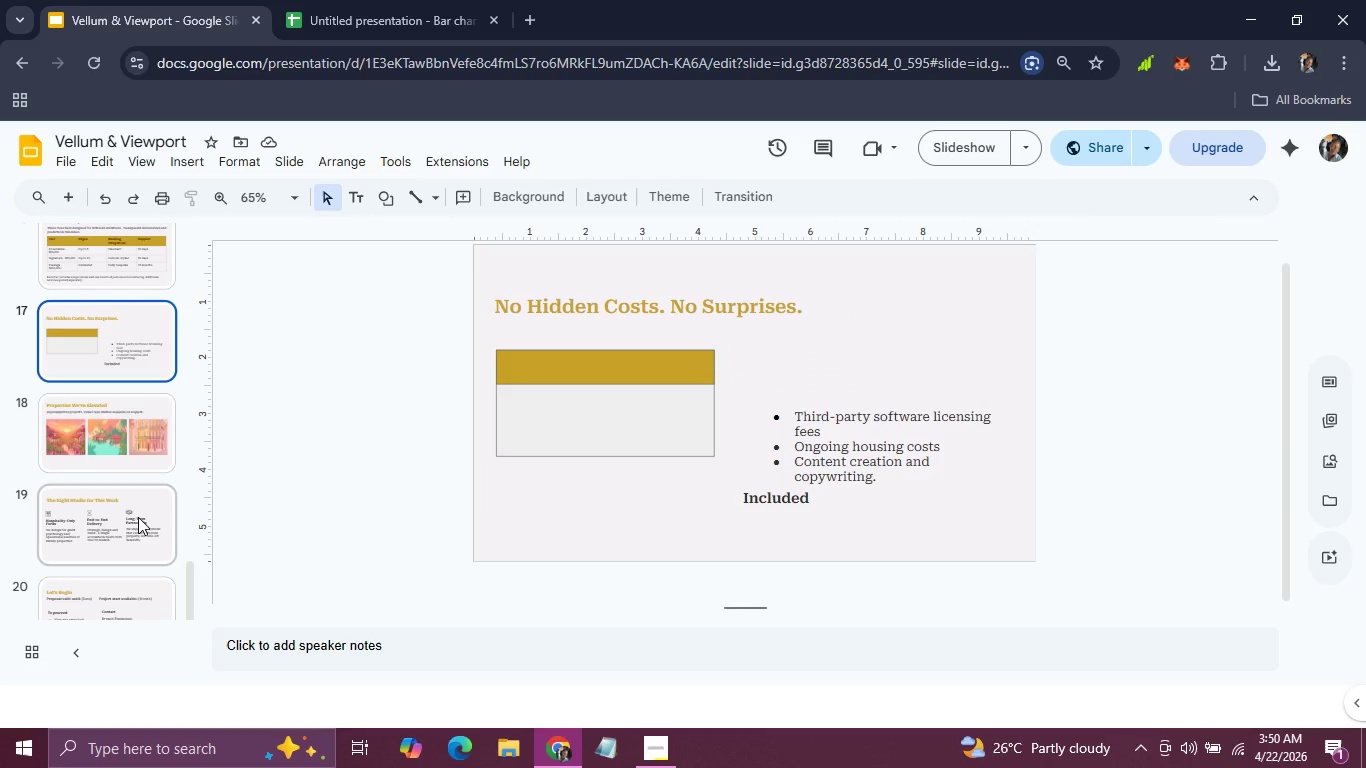 
scroll: coordinate [138, 517], scroll_direction: down, amount: 4.0
 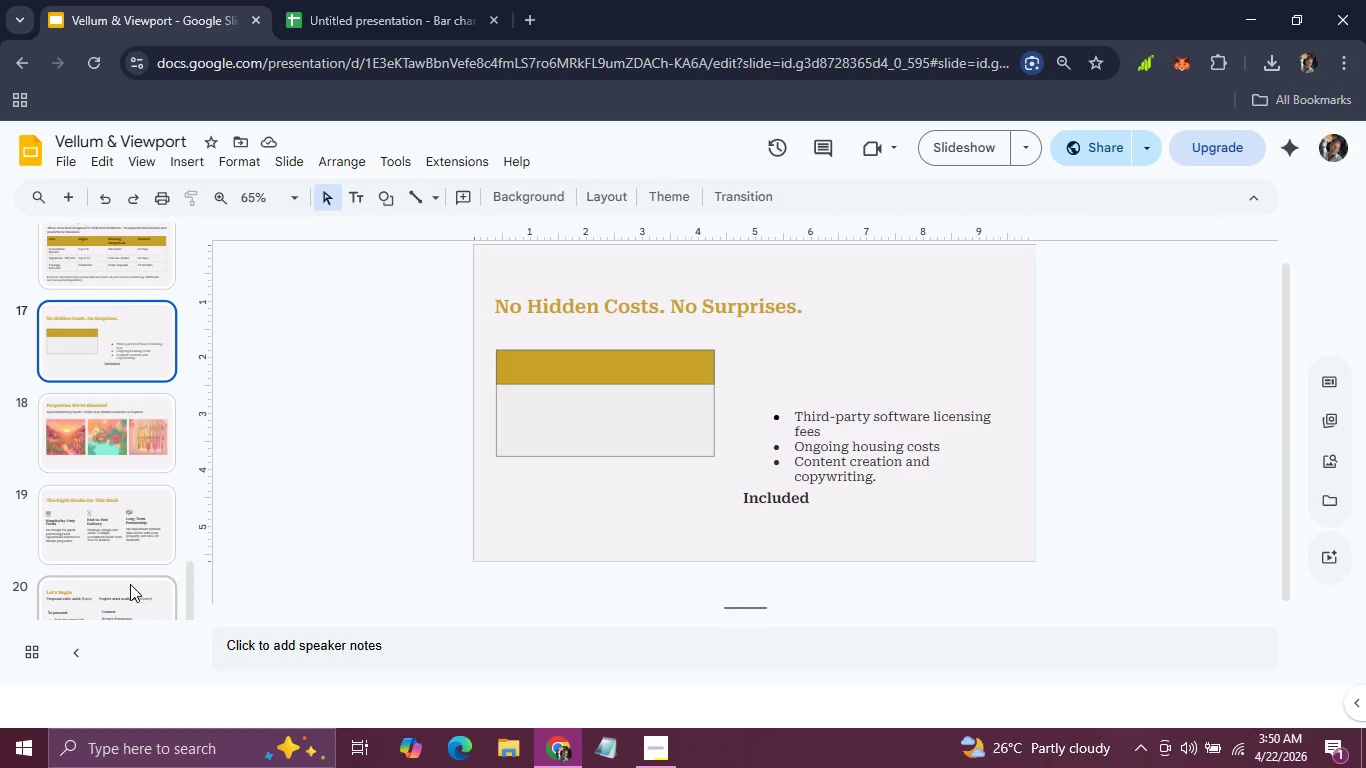 
left_click([130, 584])
 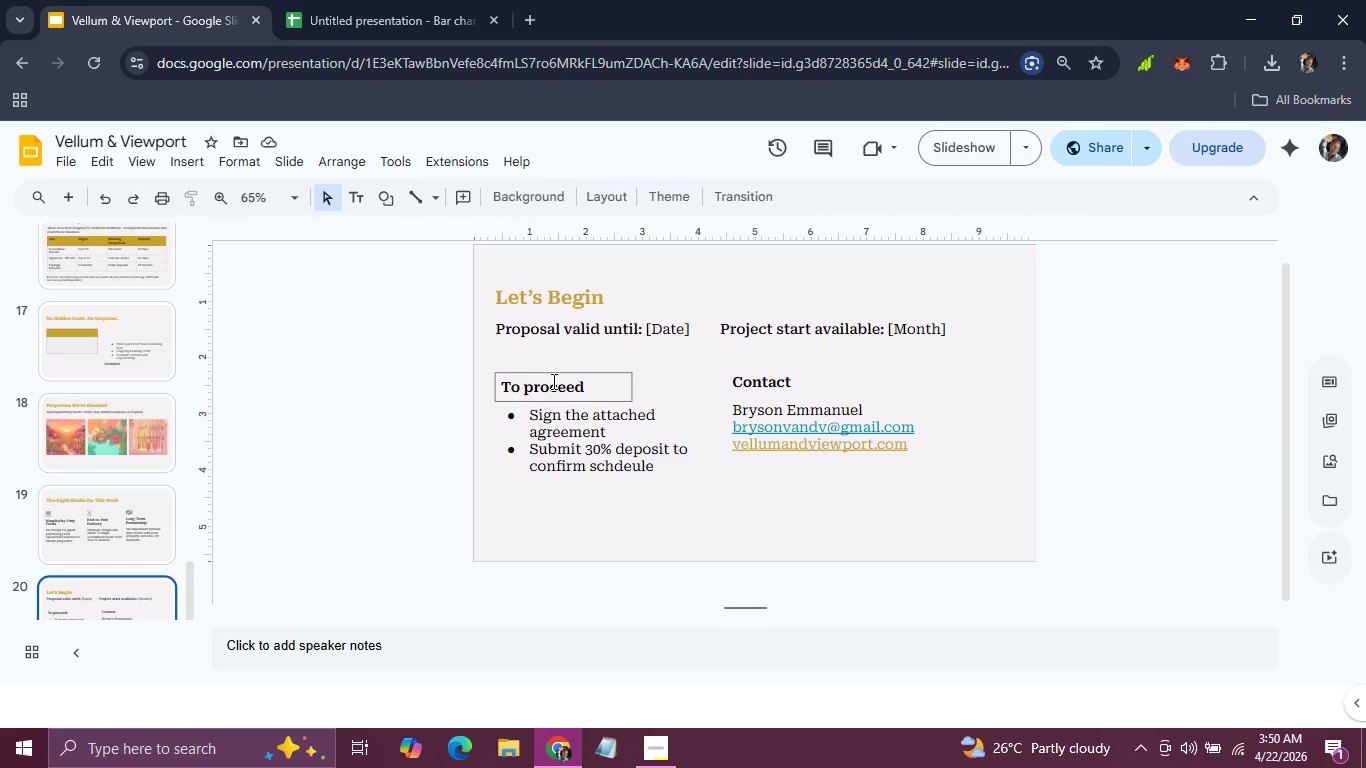 
left_click([552, 381])
 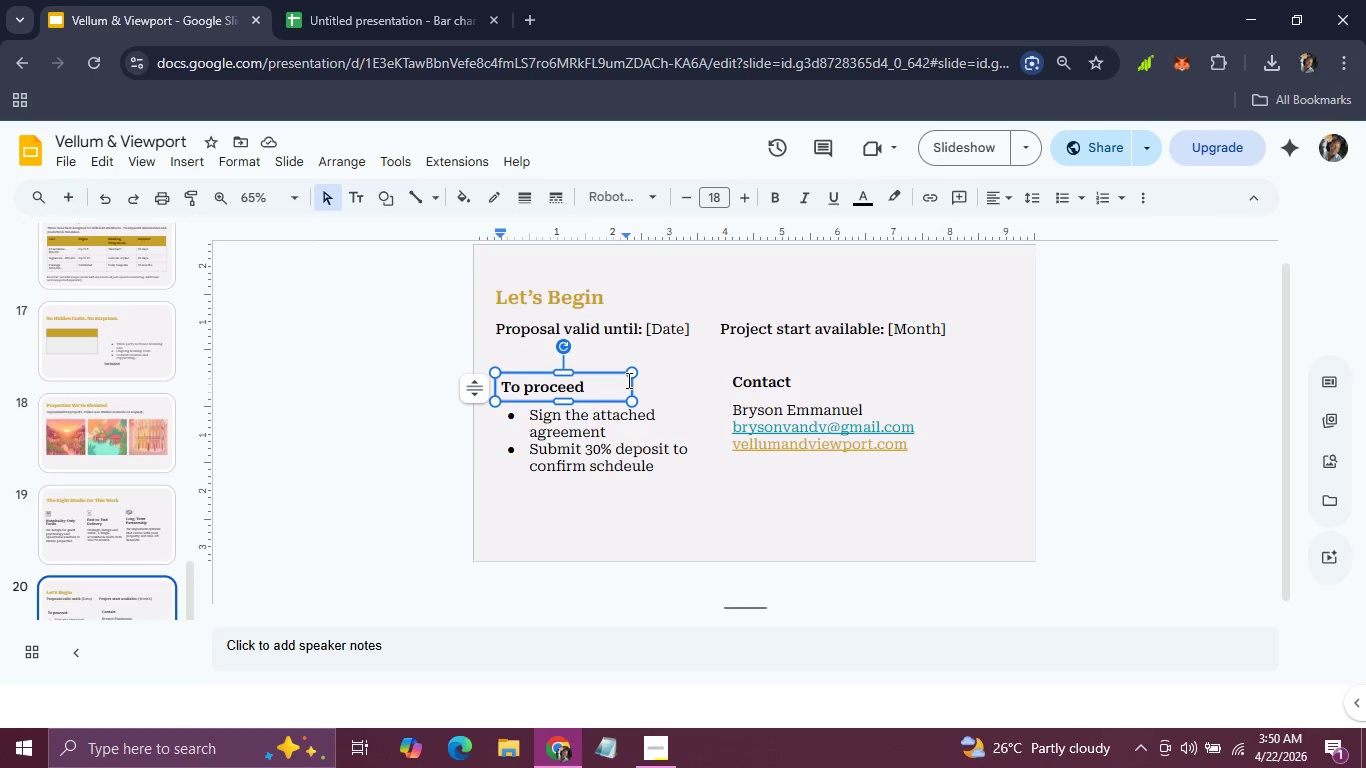 
left_click([627, 380])
 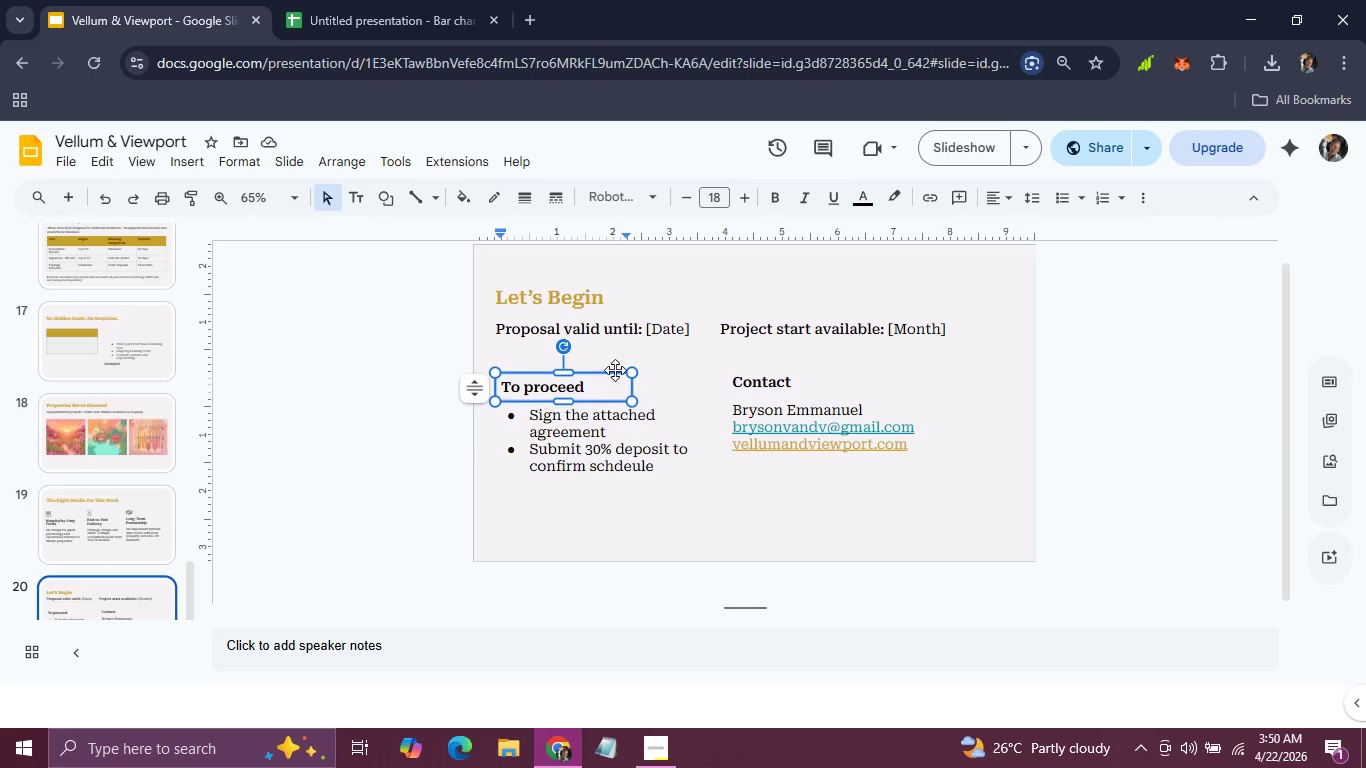 
left_click([615, 370])
 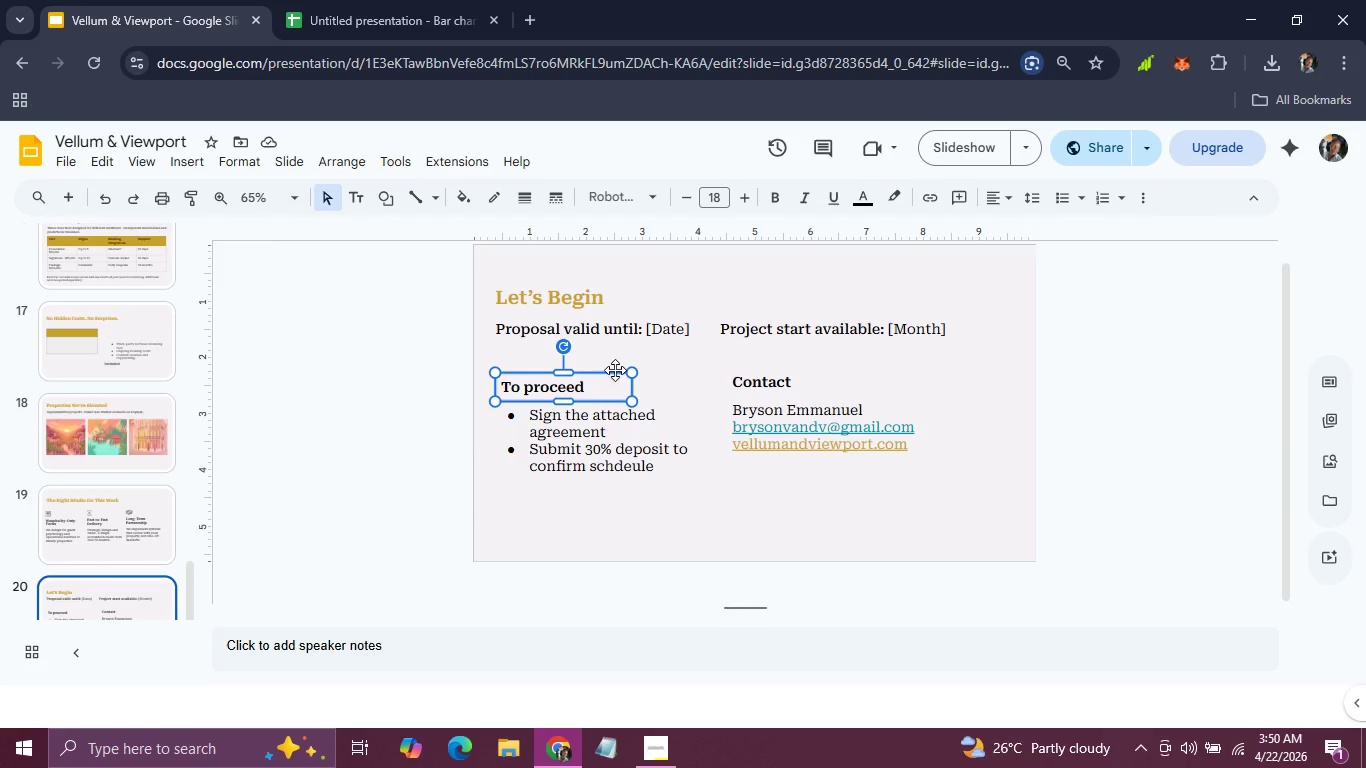 
key(Control+C)
 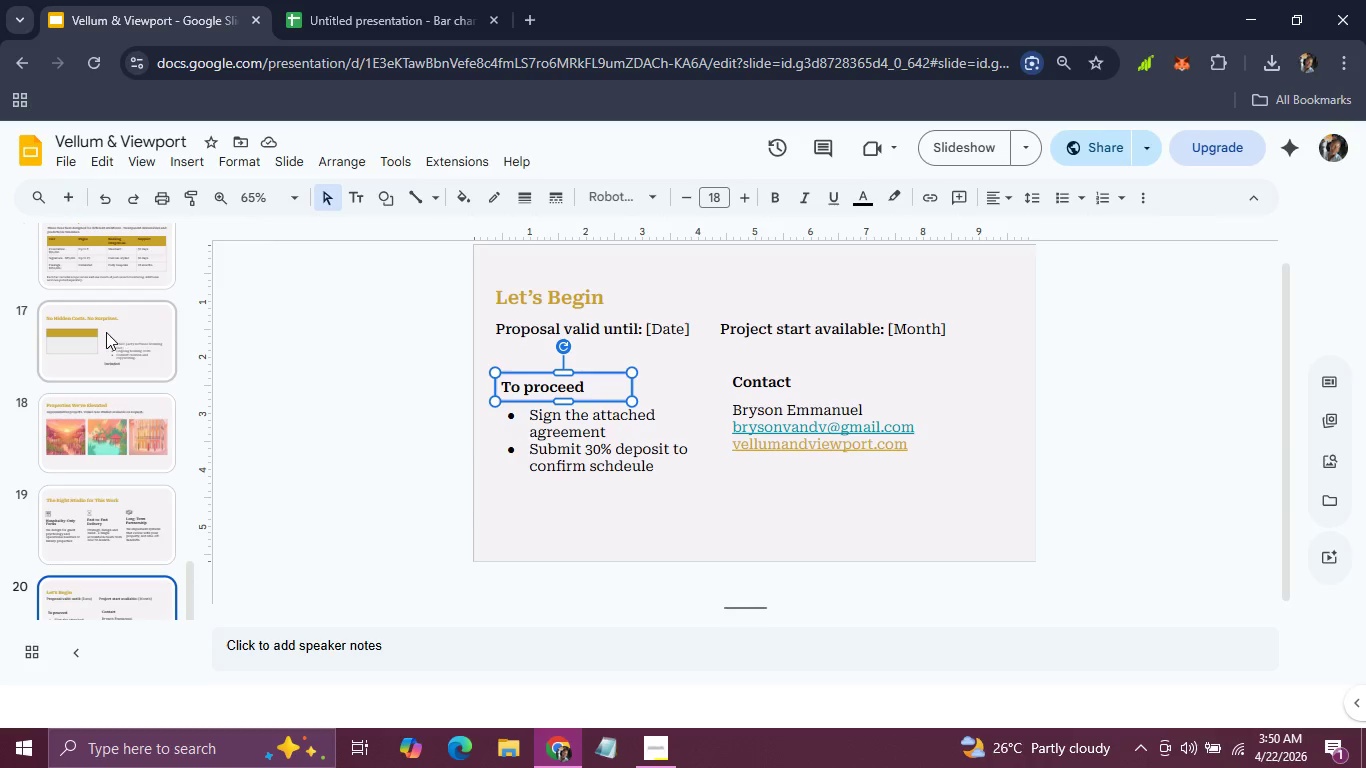 
left_click([106, 332])
 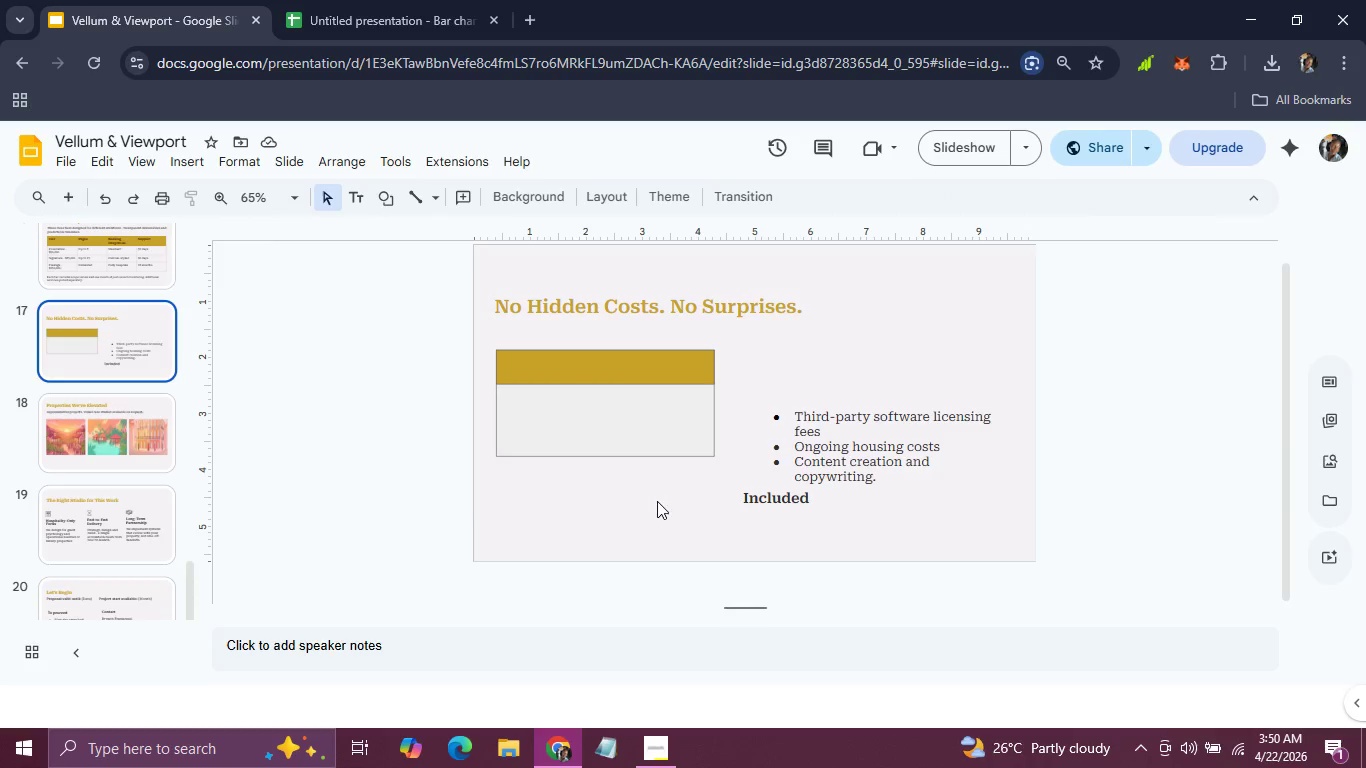 
left_click([657, 501])
 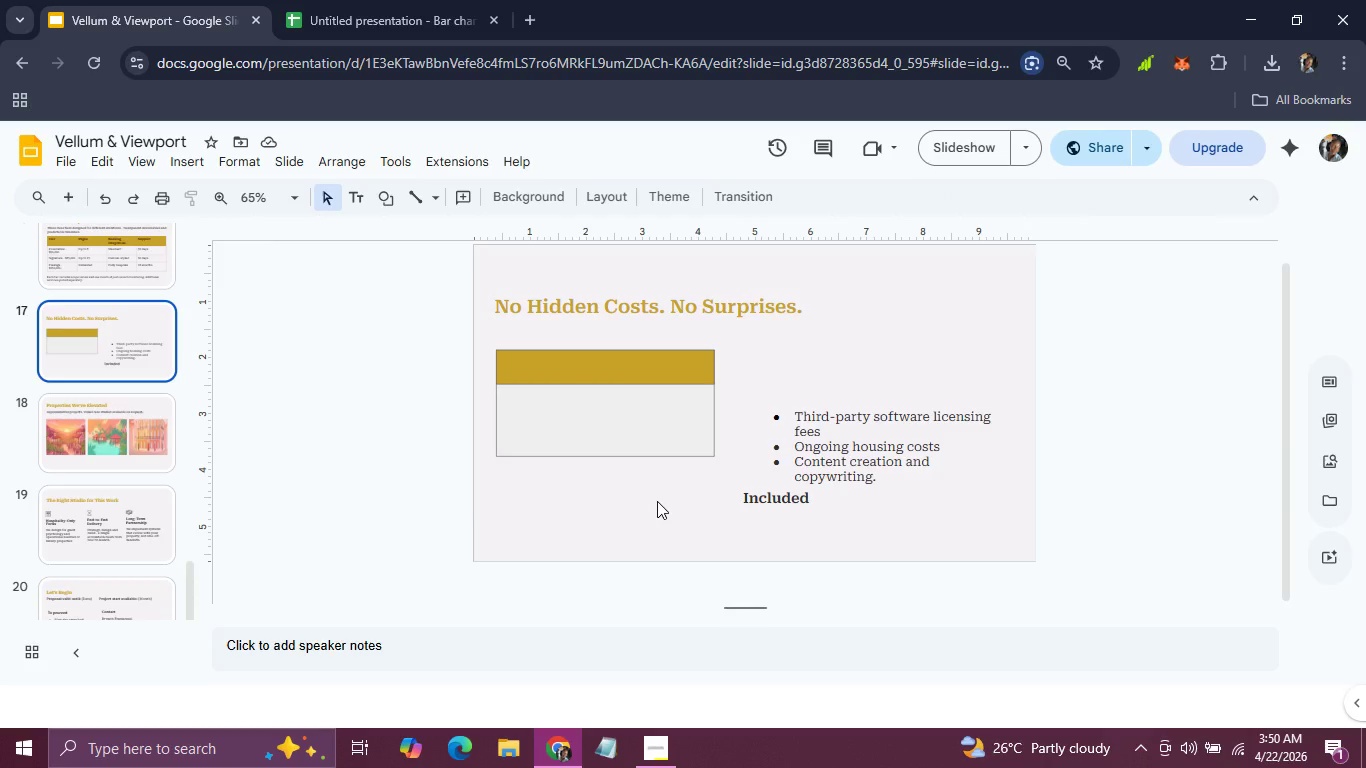 
key(Control+V)
 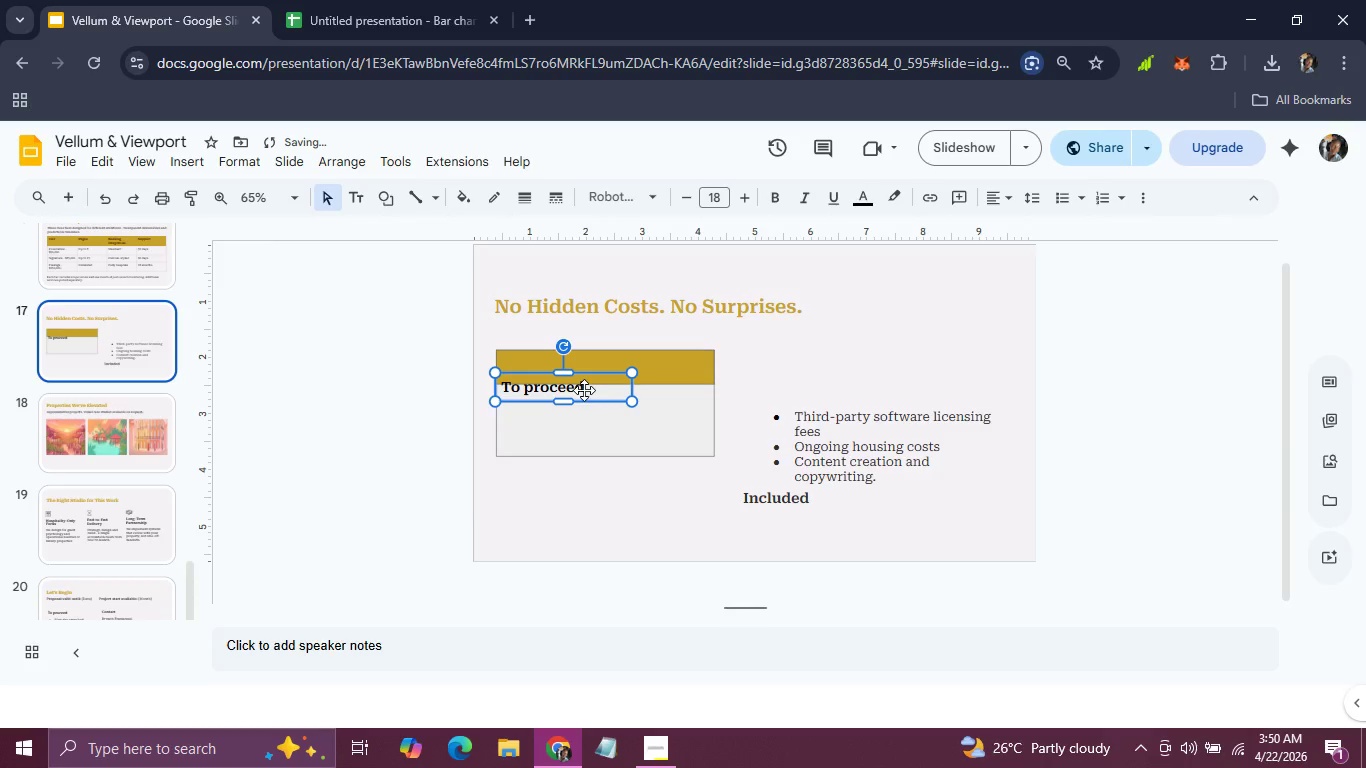 
left_click_drag(start_coordinate=[584, 392], to_coordinate=[600, 375])
 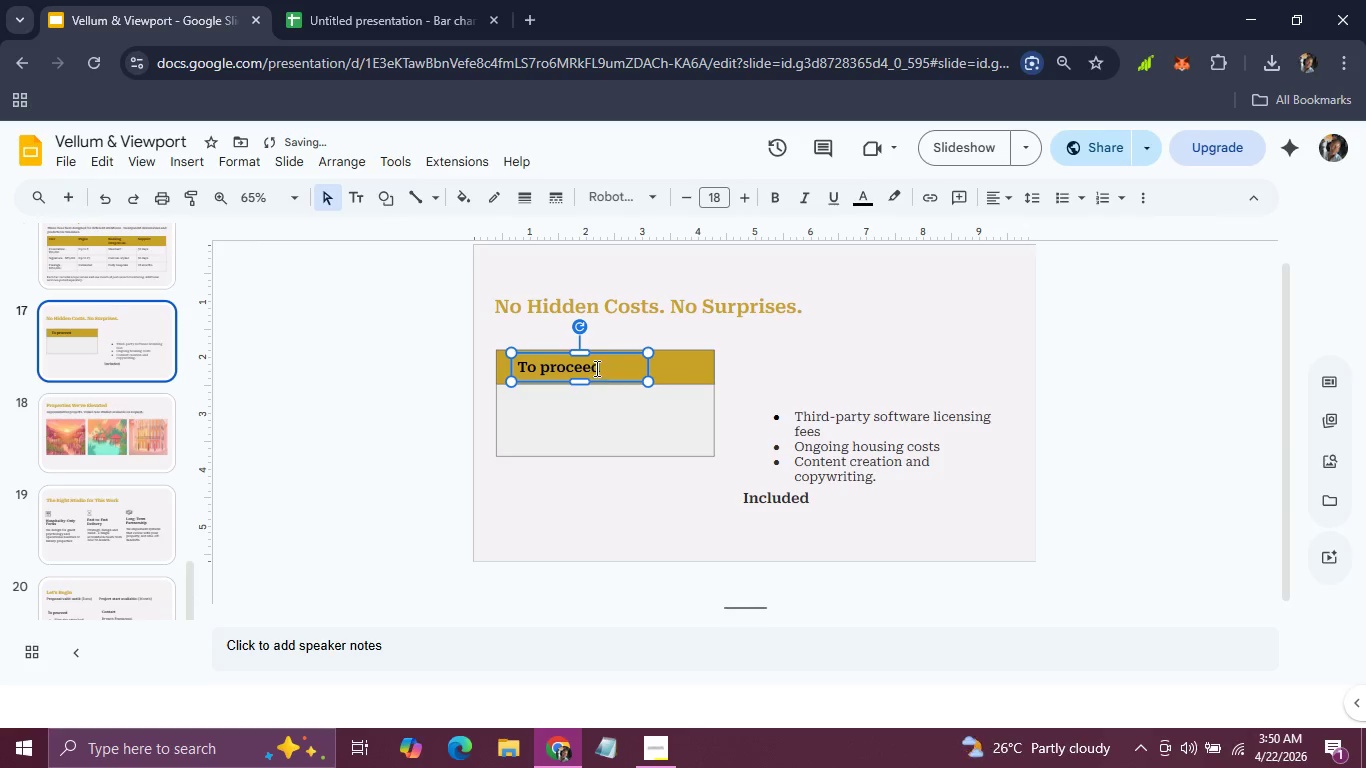 
left_click([594, 368])
 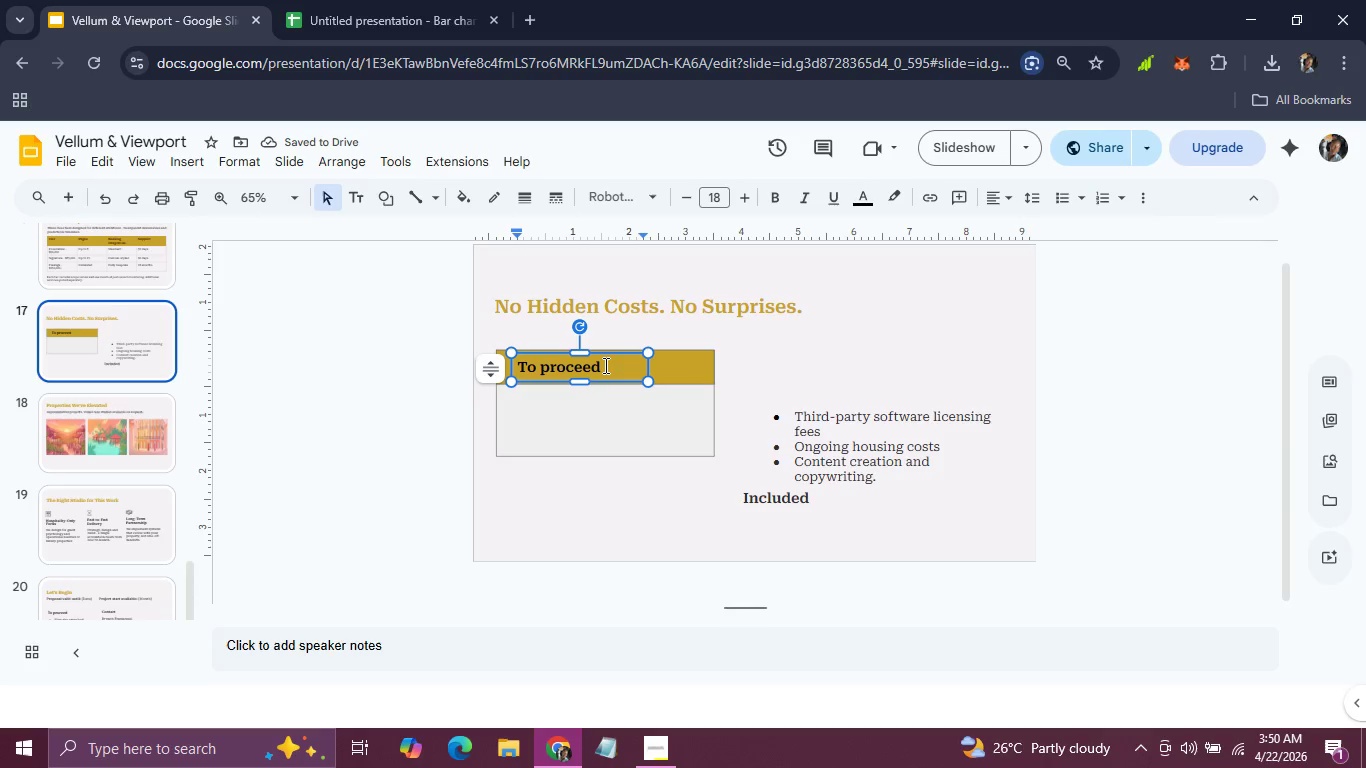 
left_click([604, 365])
 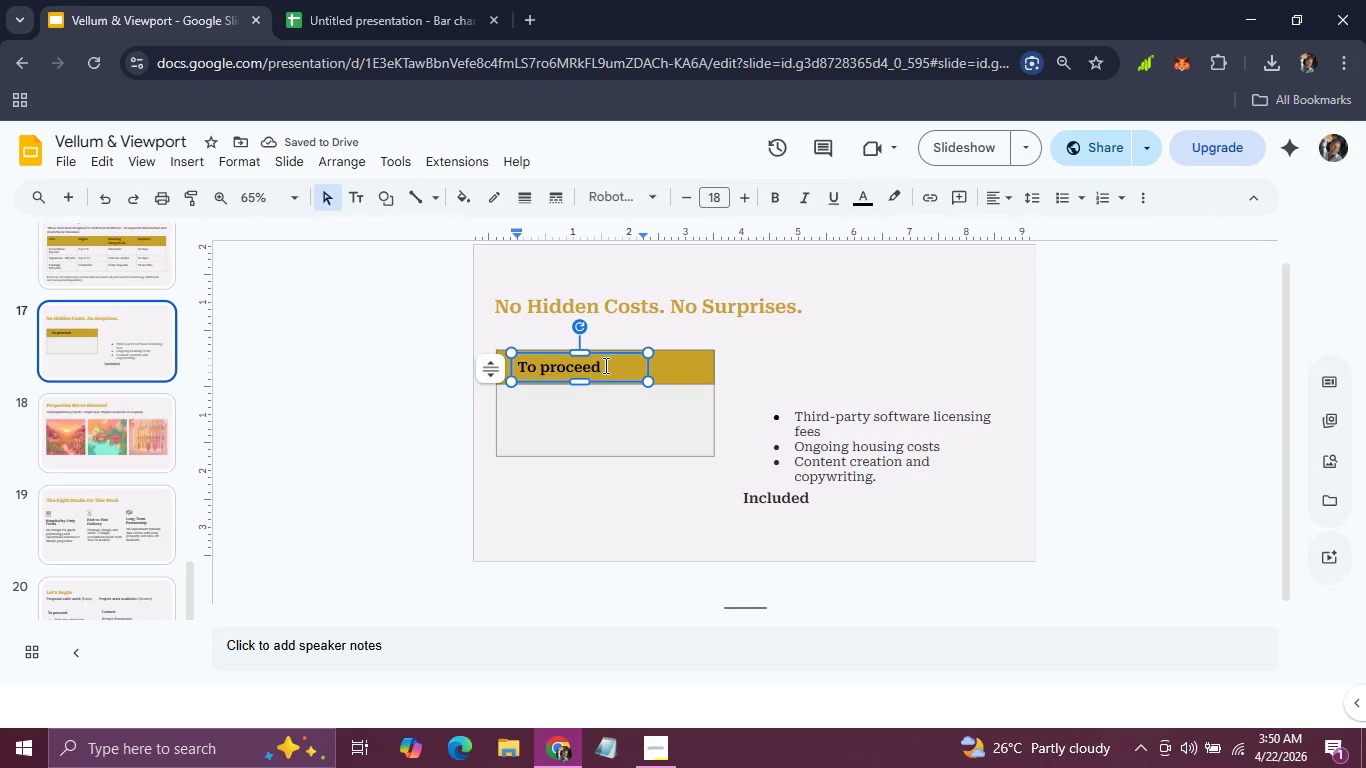 
hold_key(key=Backspace, duration=1.08)
 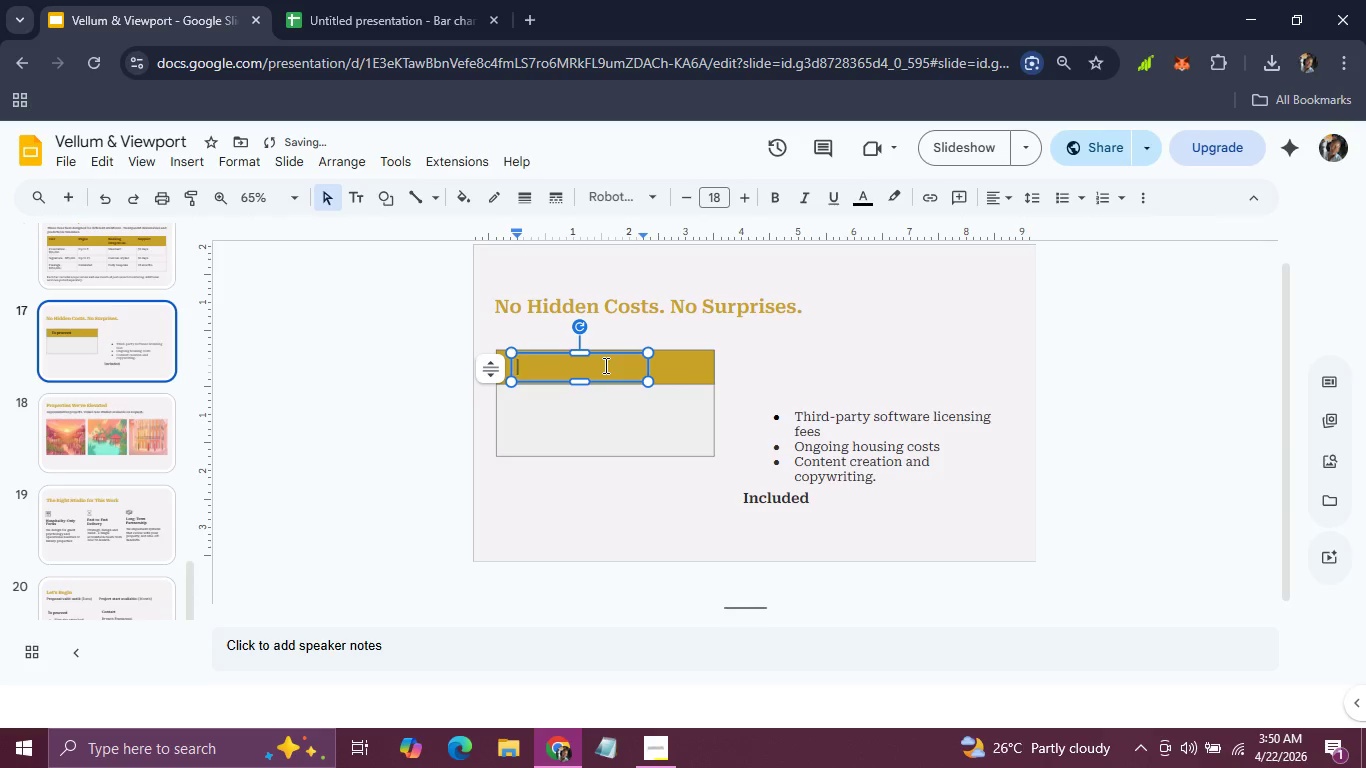 
type(Included)
 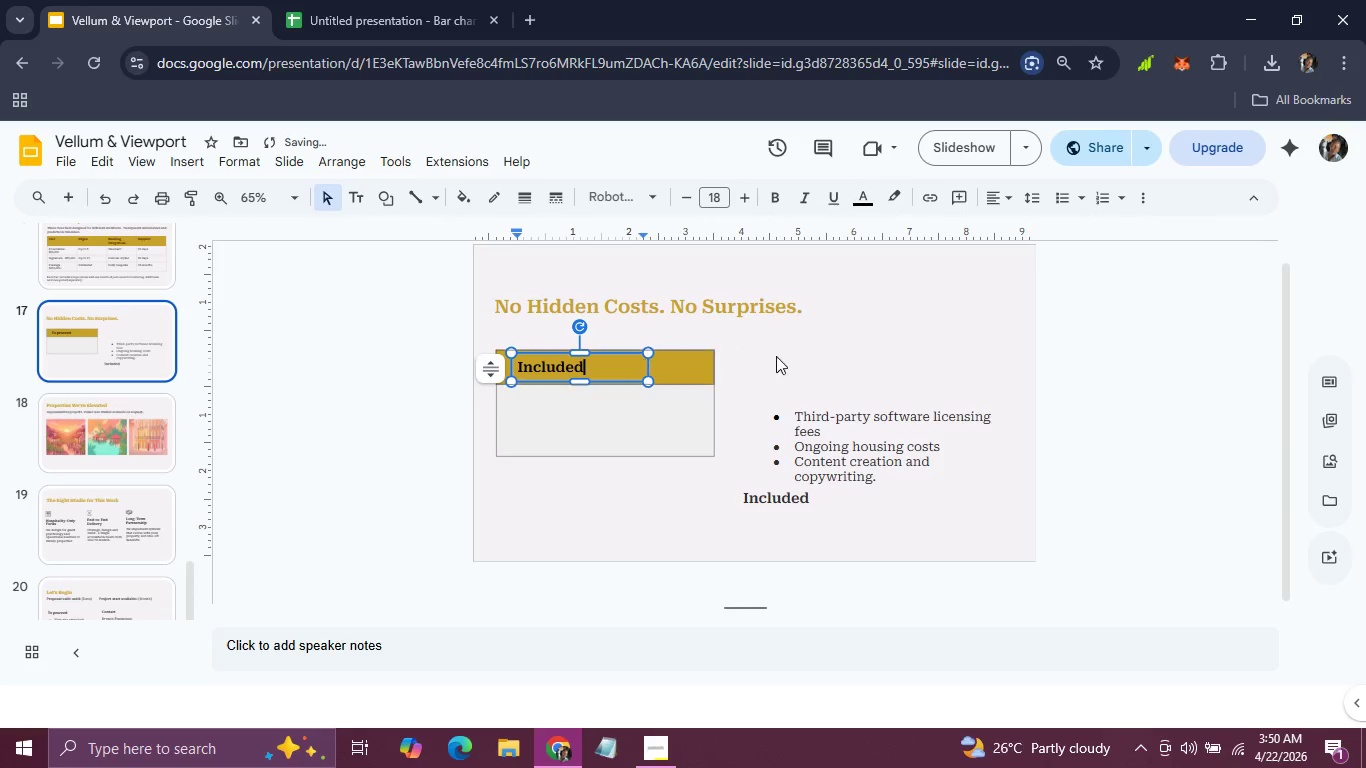 
left_click([801, 364])
 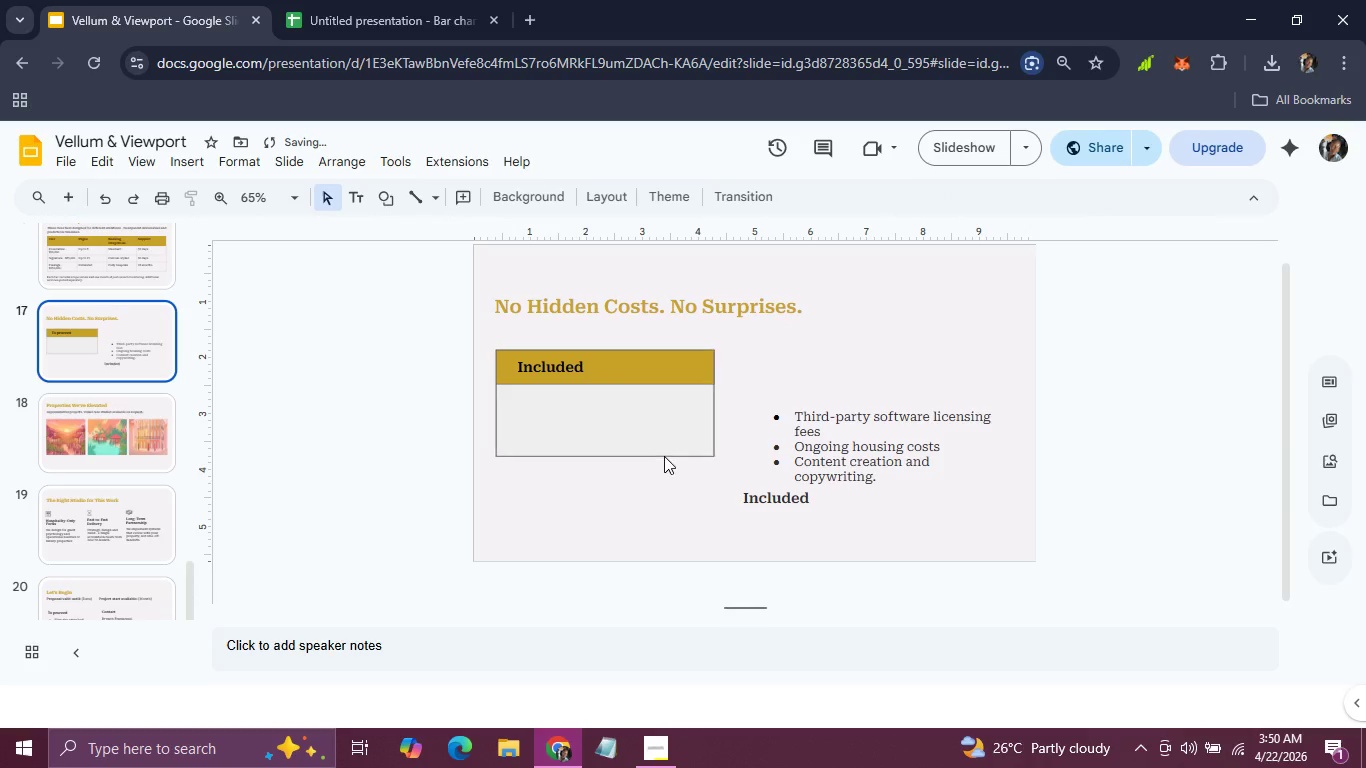 
left_click([664, 454])
 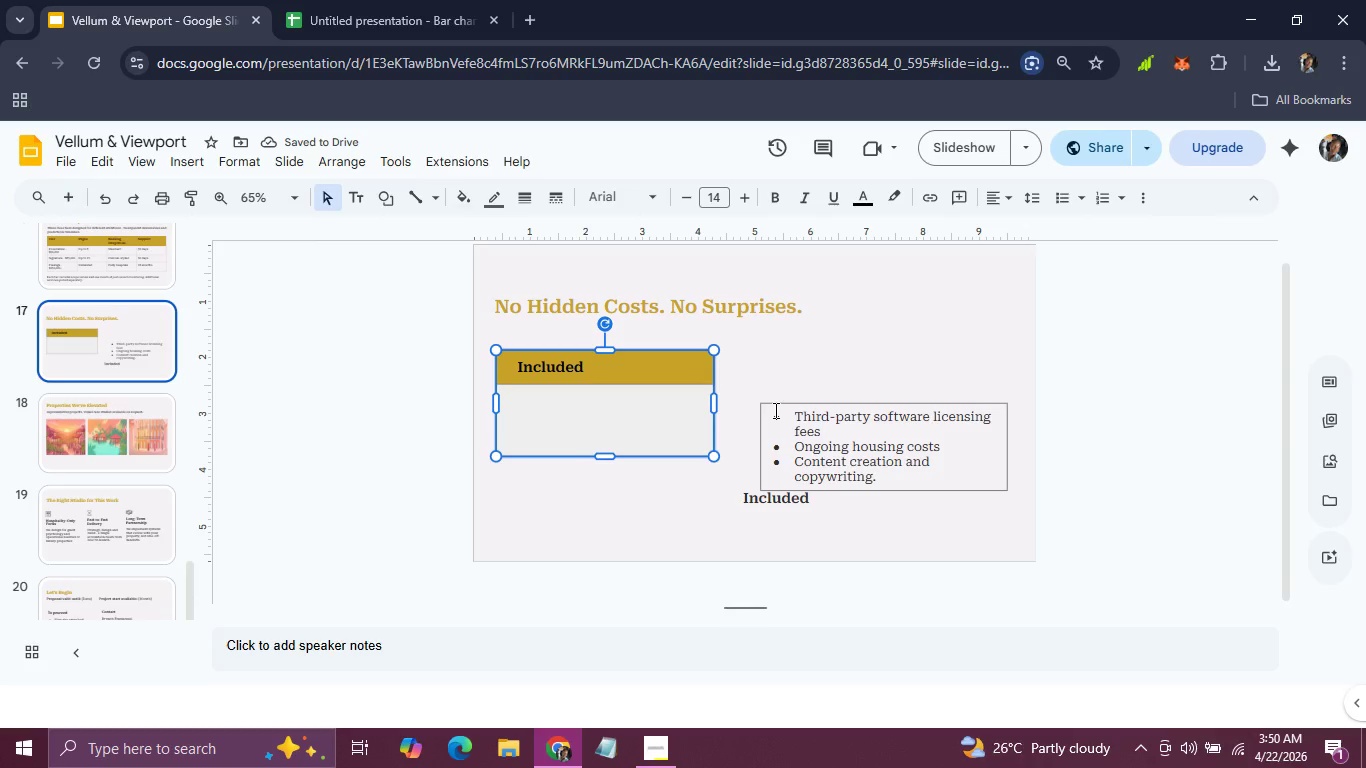 
left_click([774, 404])
 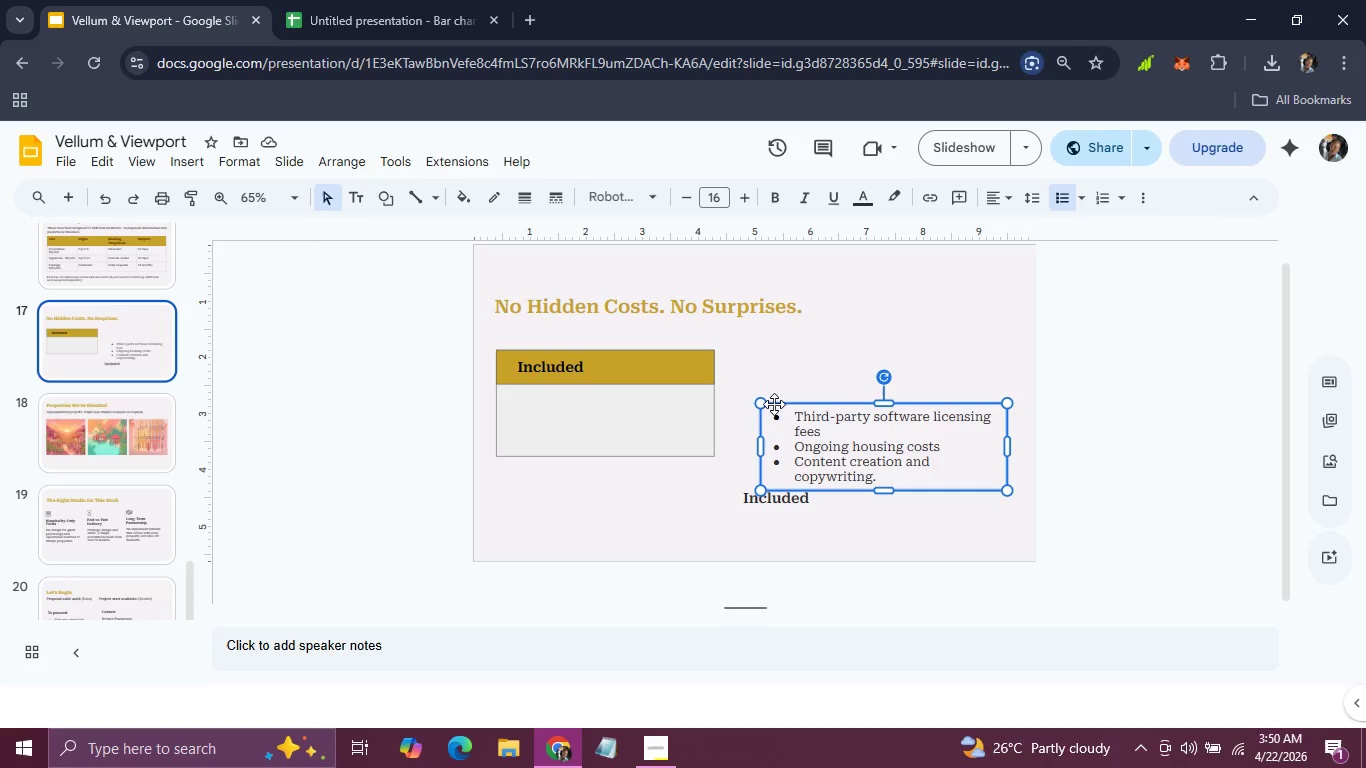 
key(Control+D)
 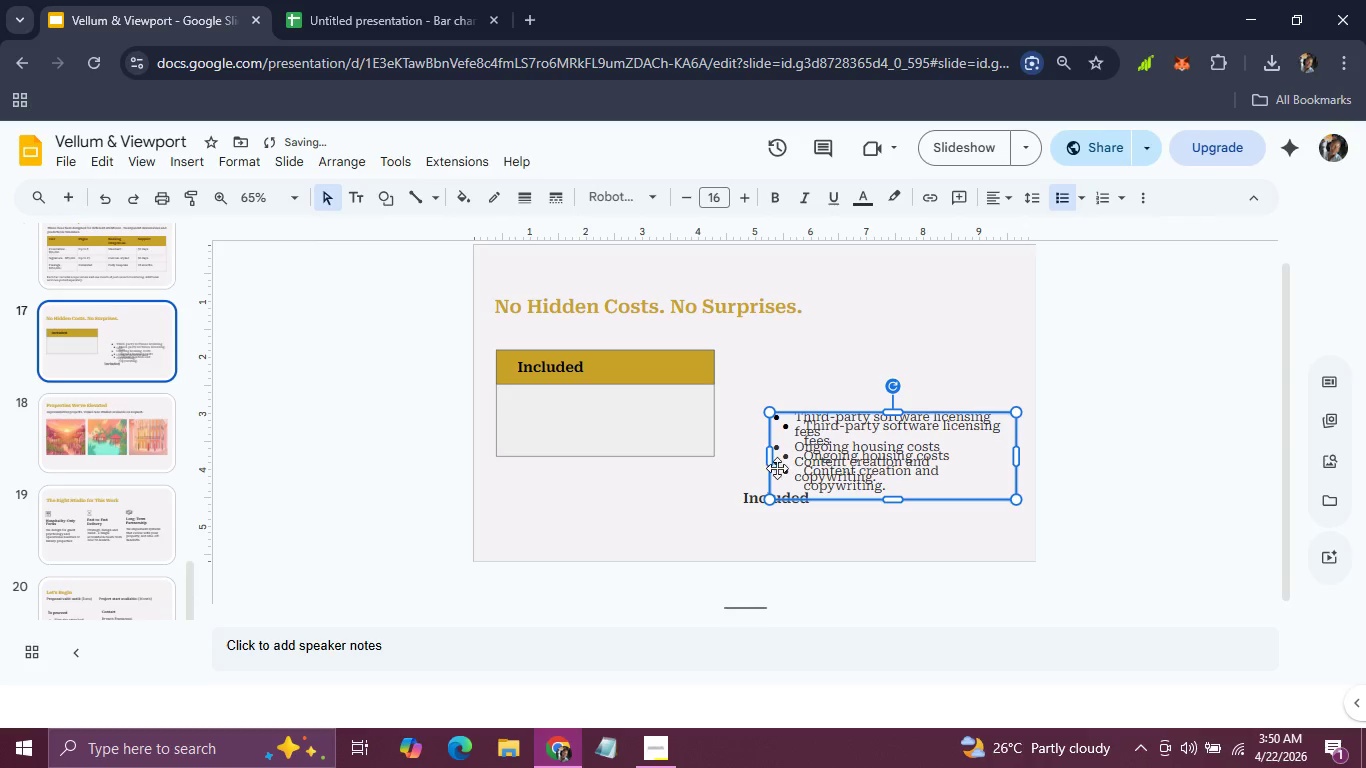 
left_click_drag(start_coordinate=[779, 468], to_coordinate=[505, 444])
 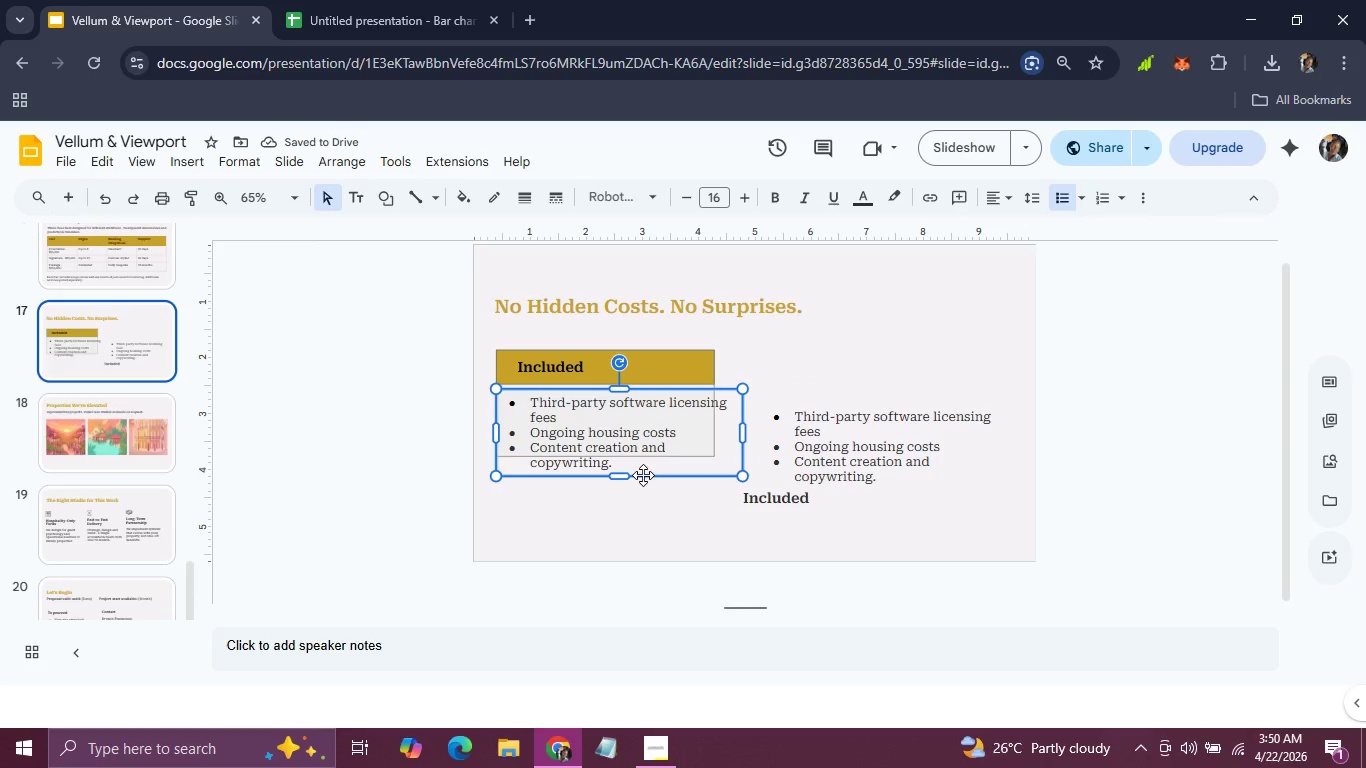 
left_click_drag(start_coordinate=[646, 470], to_coordinate=[793, 581])
 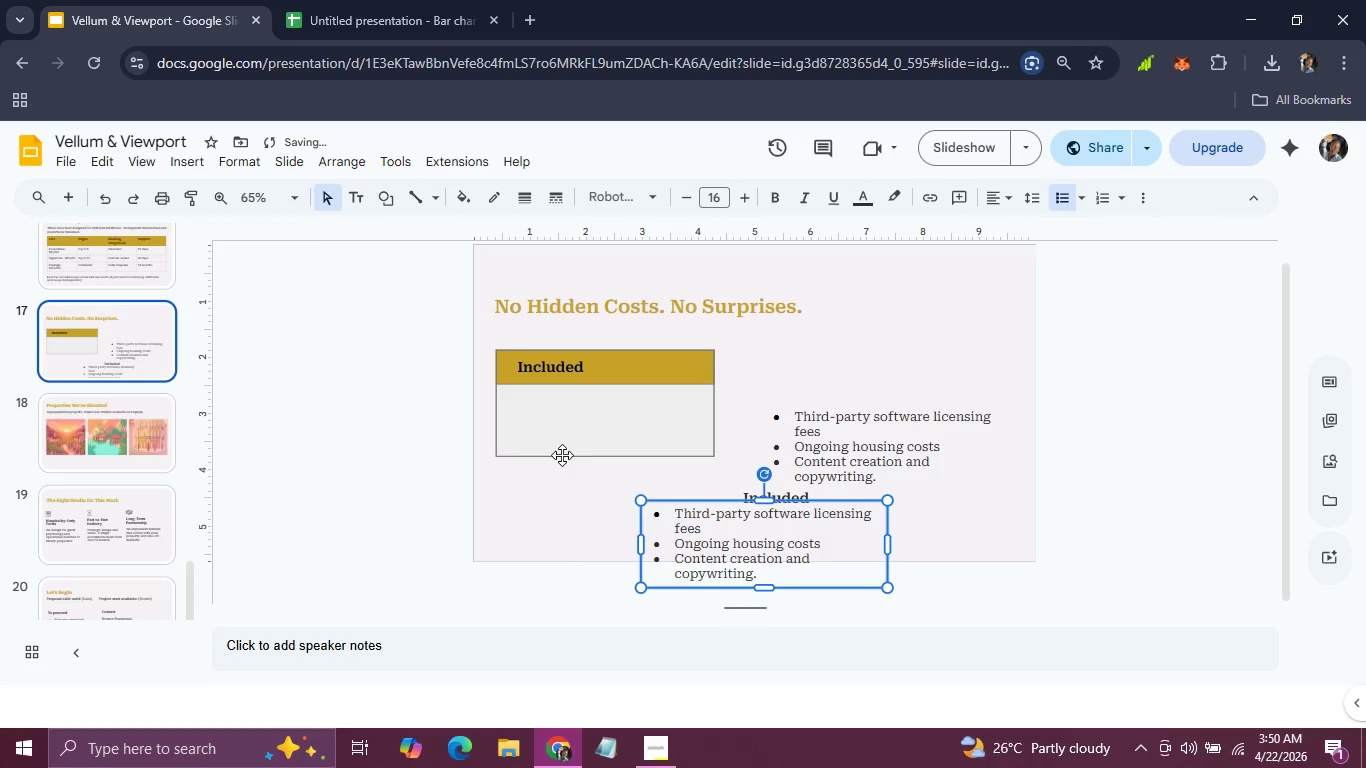 
left_click([562, 455])
 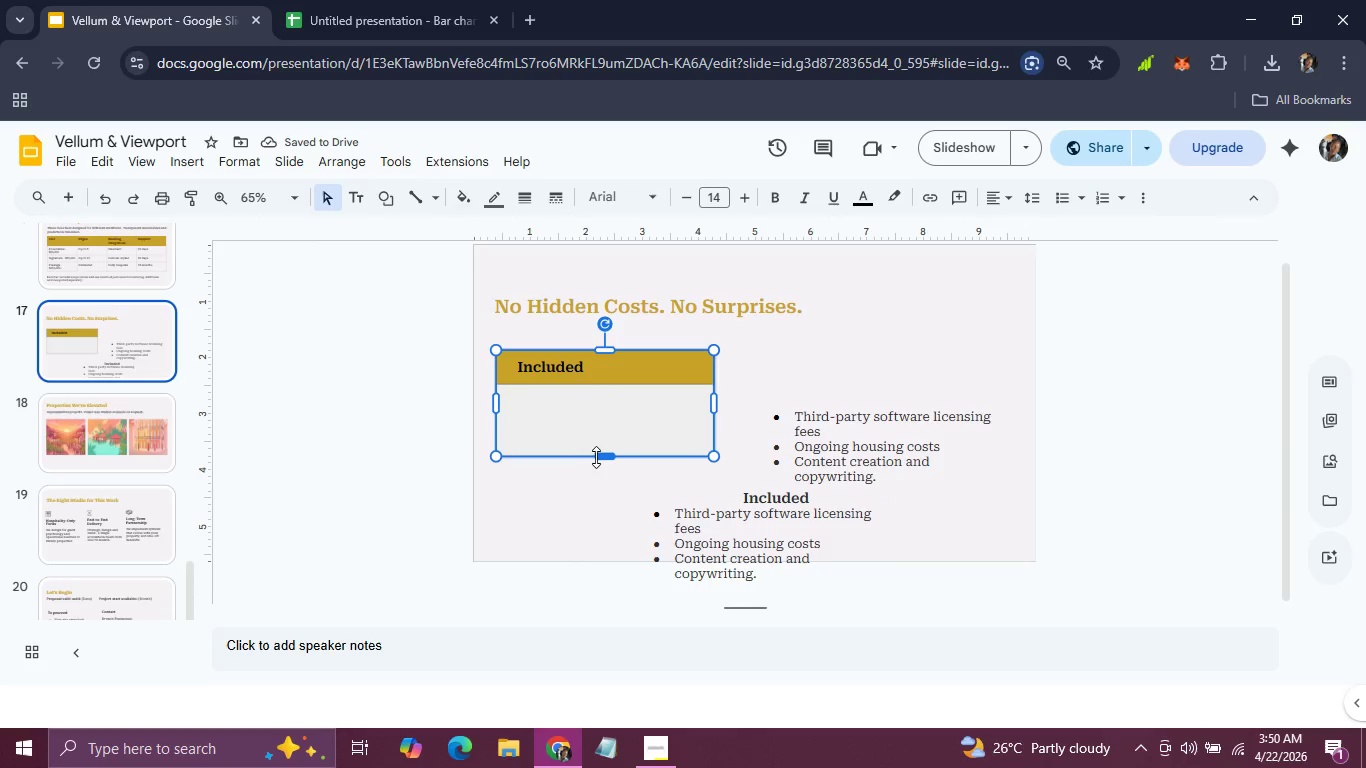 
left_click_drag(start_coordinate=[599, 457], to_coordinate=[599, 520])
 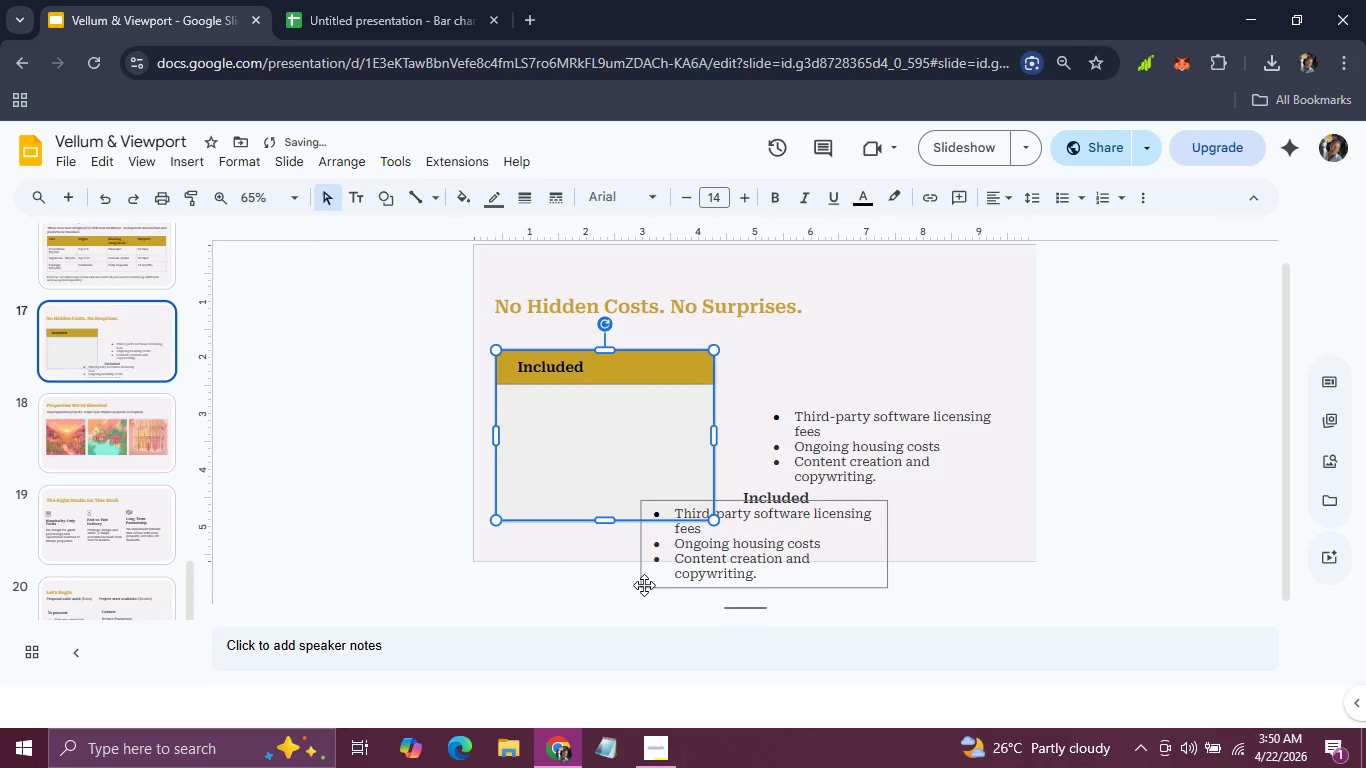 
left_click([643, 585])
 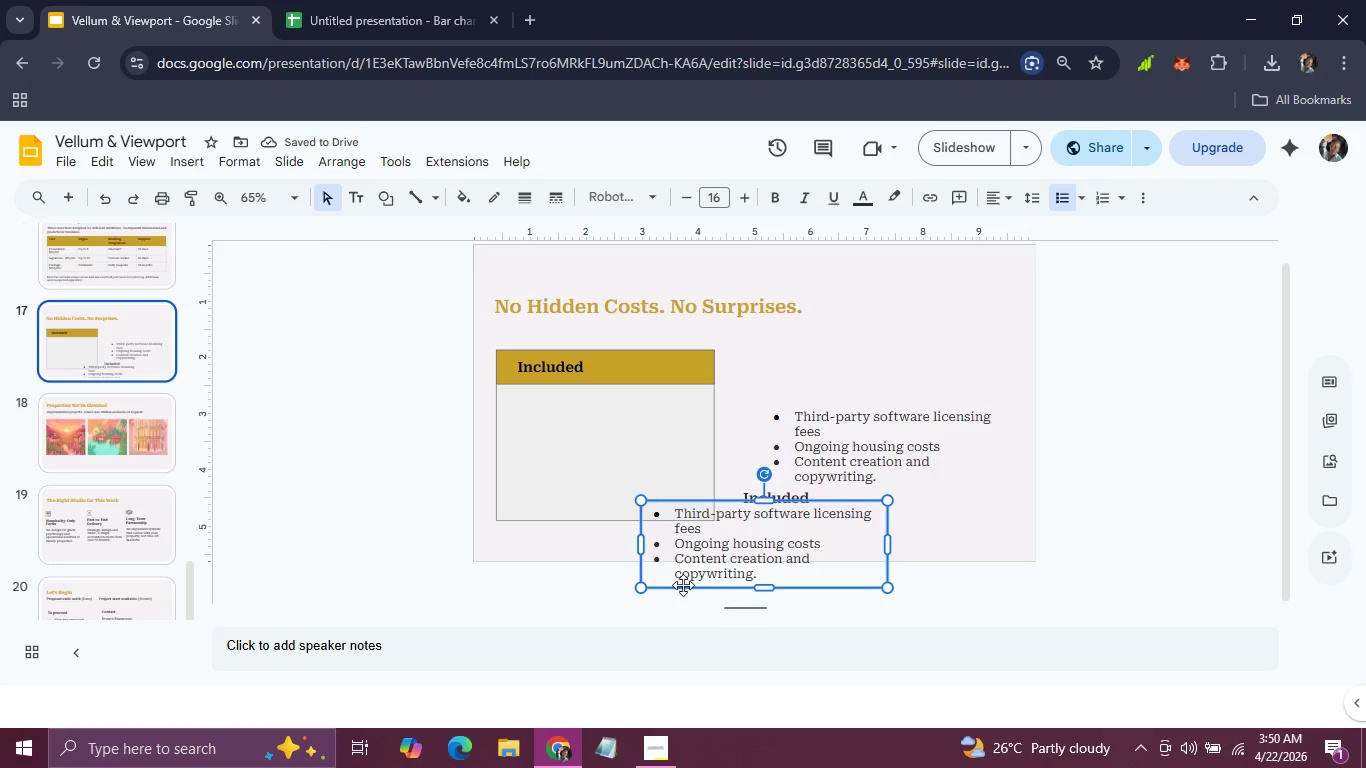 
left_click_drag(start_coordinate=[683, 586], to_coordinate=[550, 479])
 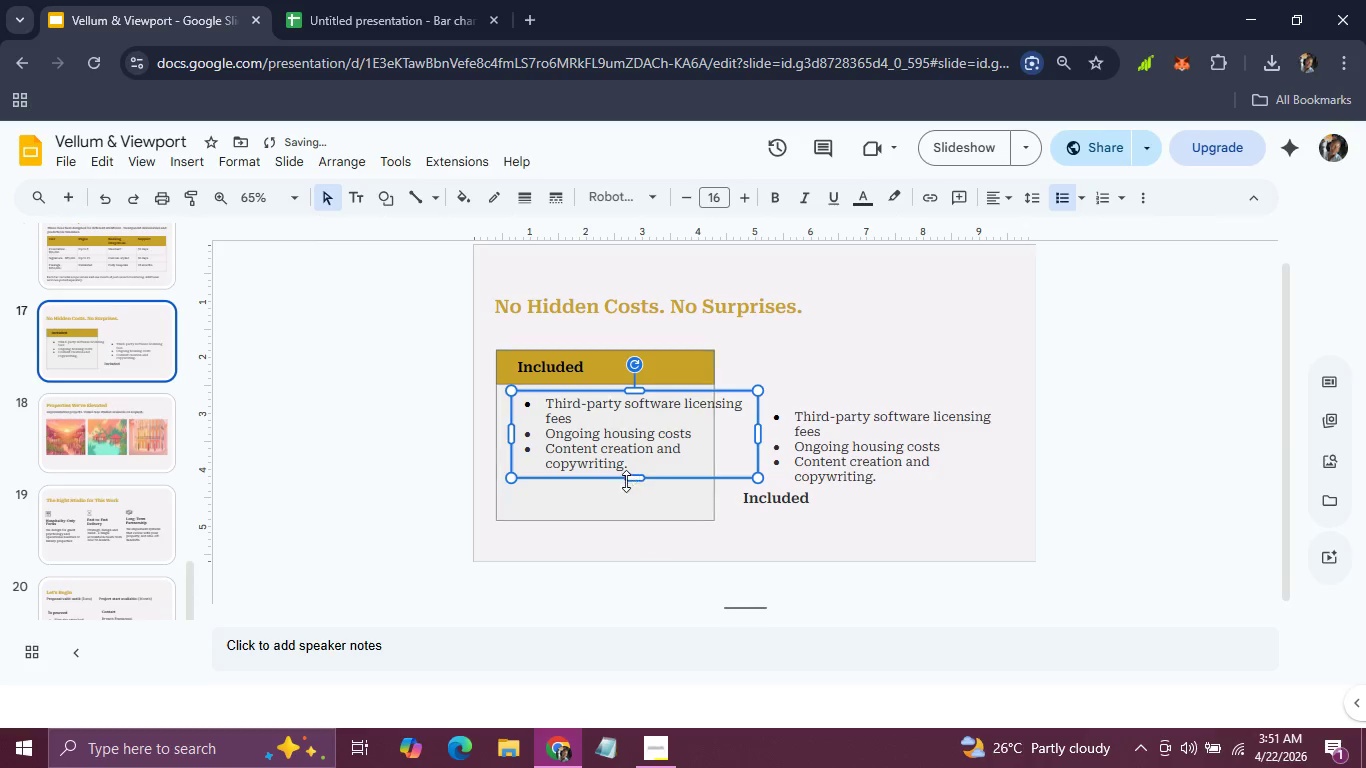 
left_click_drag(start_coordinate=[618, 481], to_coordinate=[605, 479])
 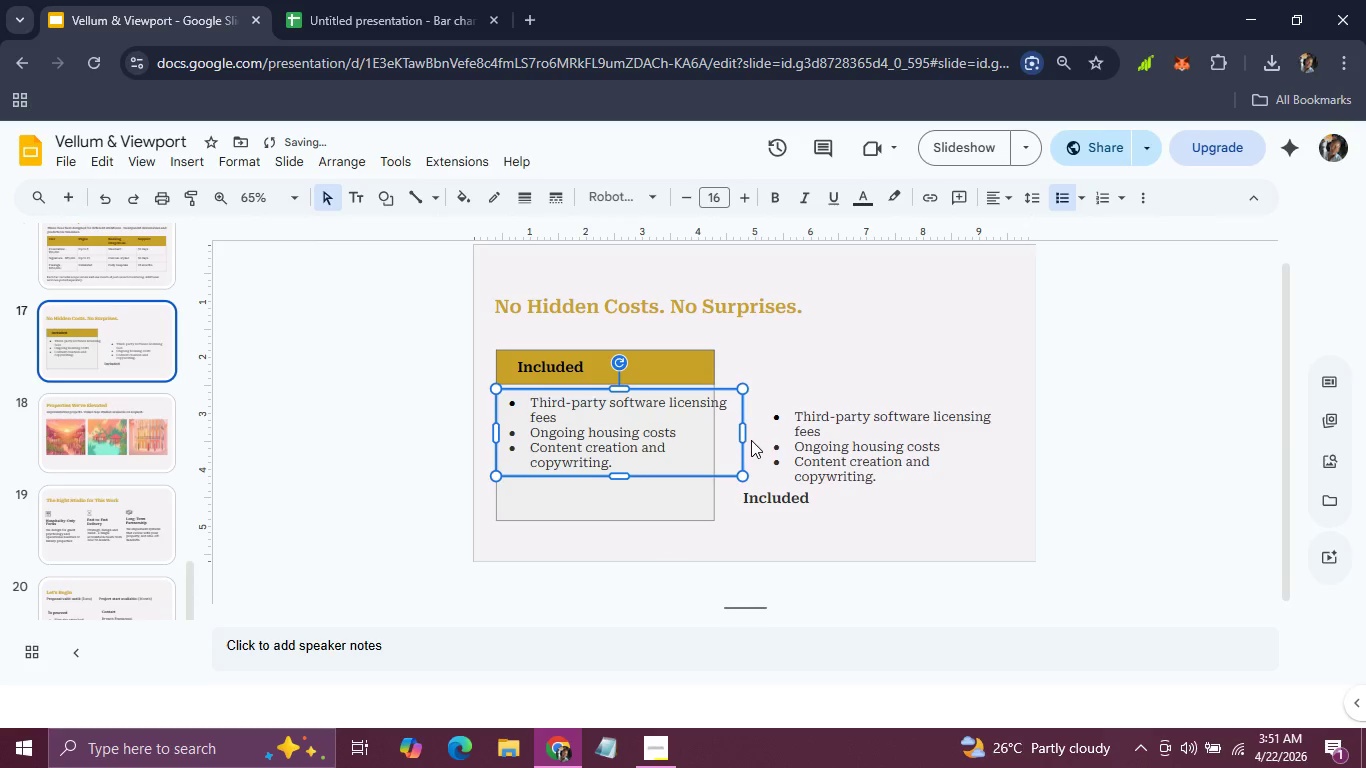 
left_click_drag(start_coordinate=[745, 436], to_coordinate=[695, 433])
 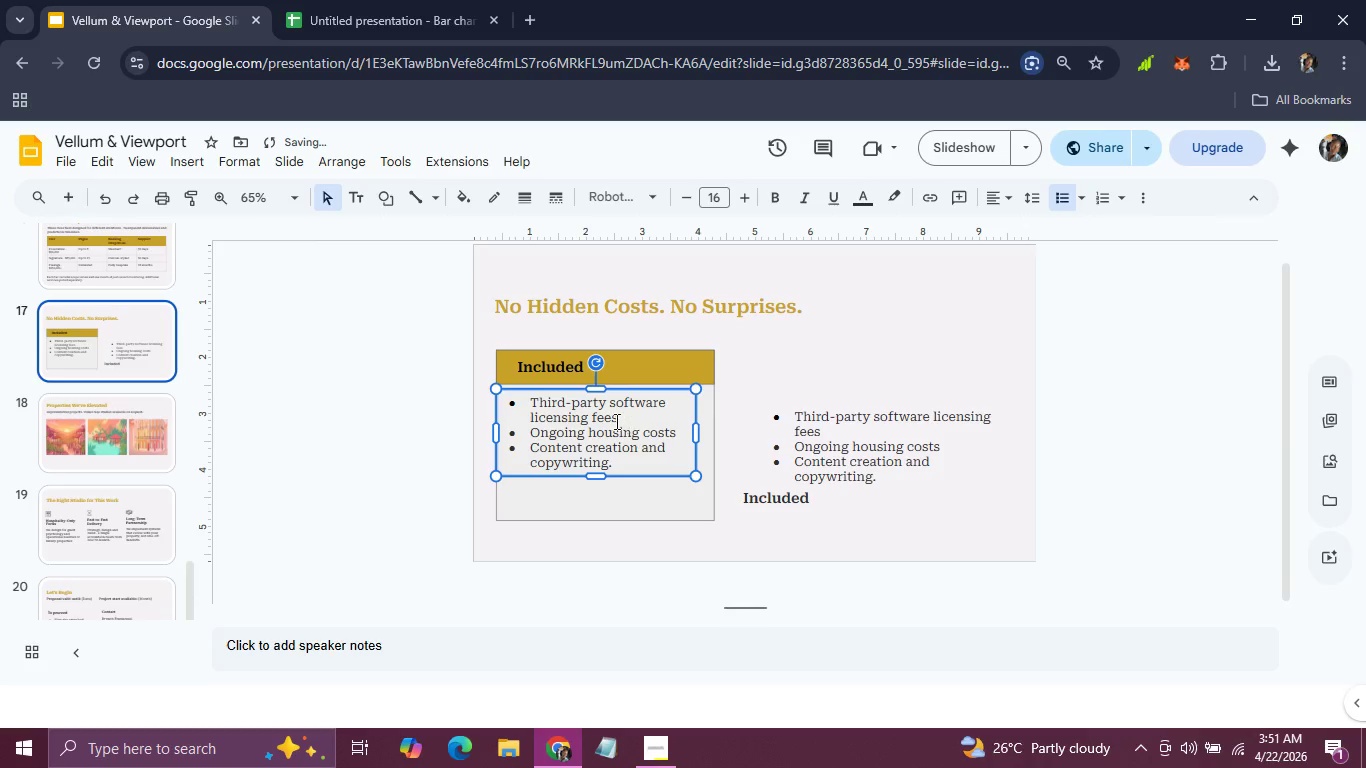 
left_click([614, 420])
 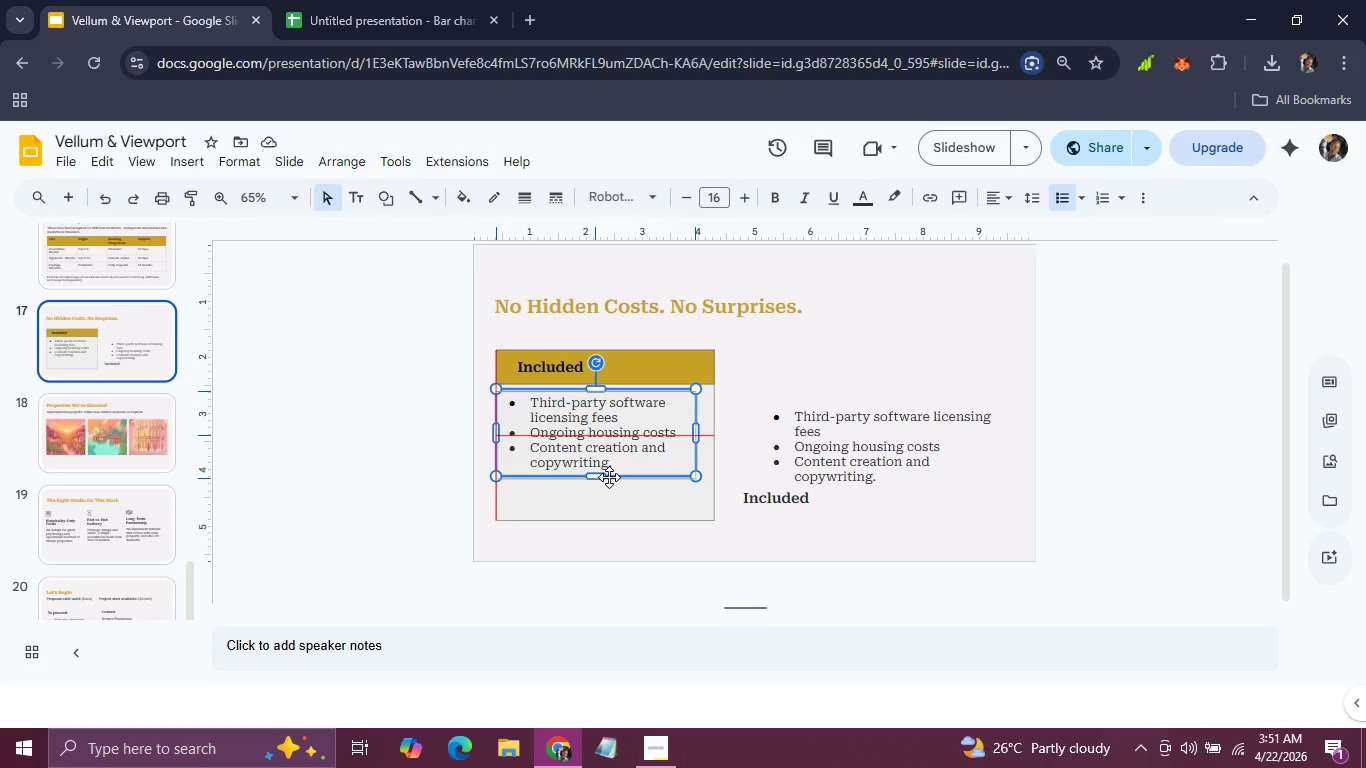 
wait(5.39)
 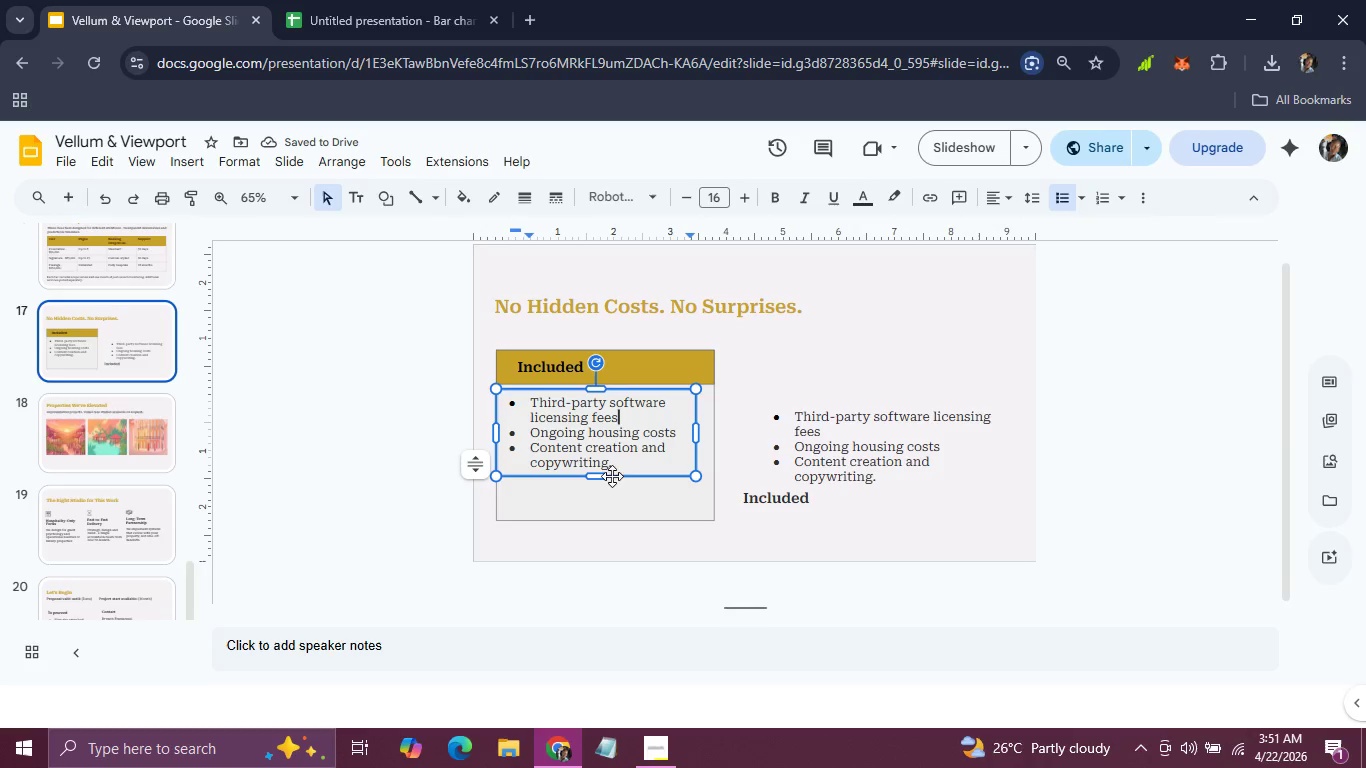 
left_click([621, 440])
 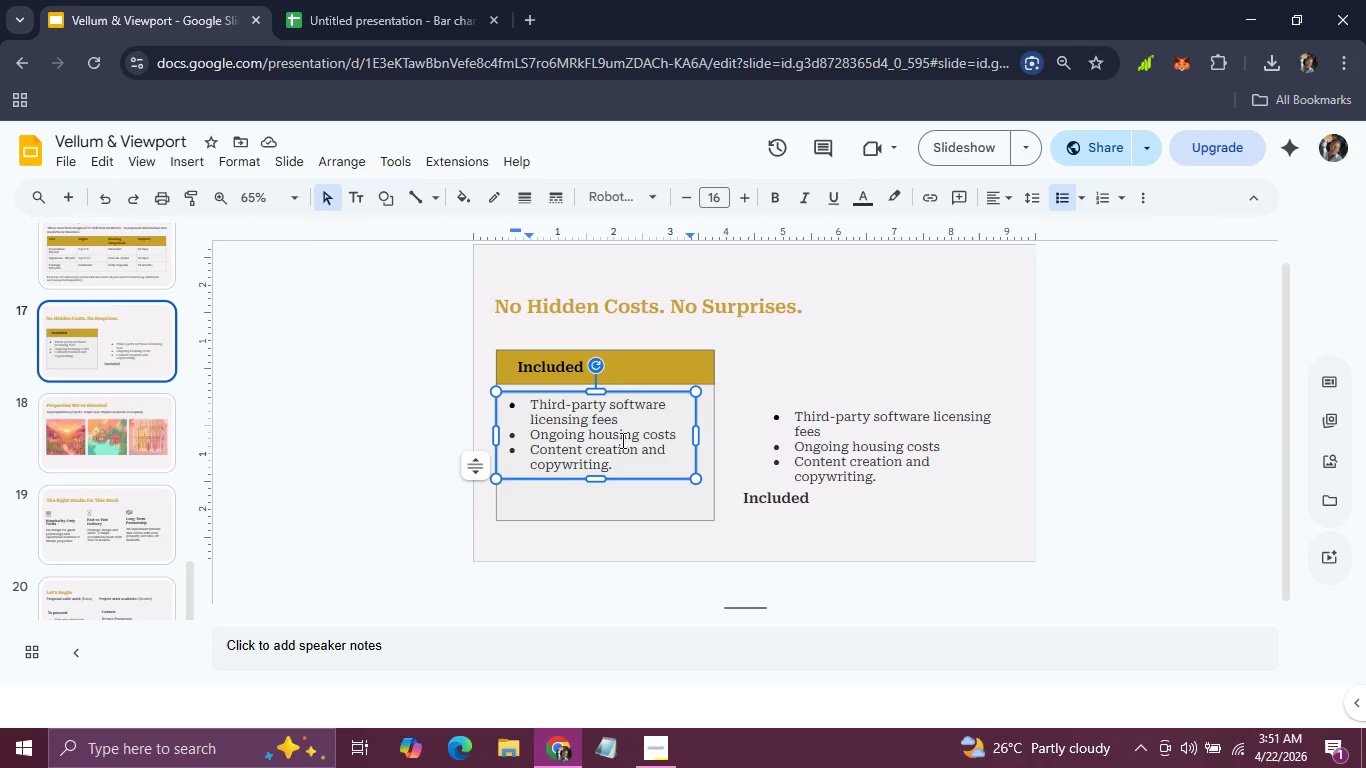 
wait(9.72)
 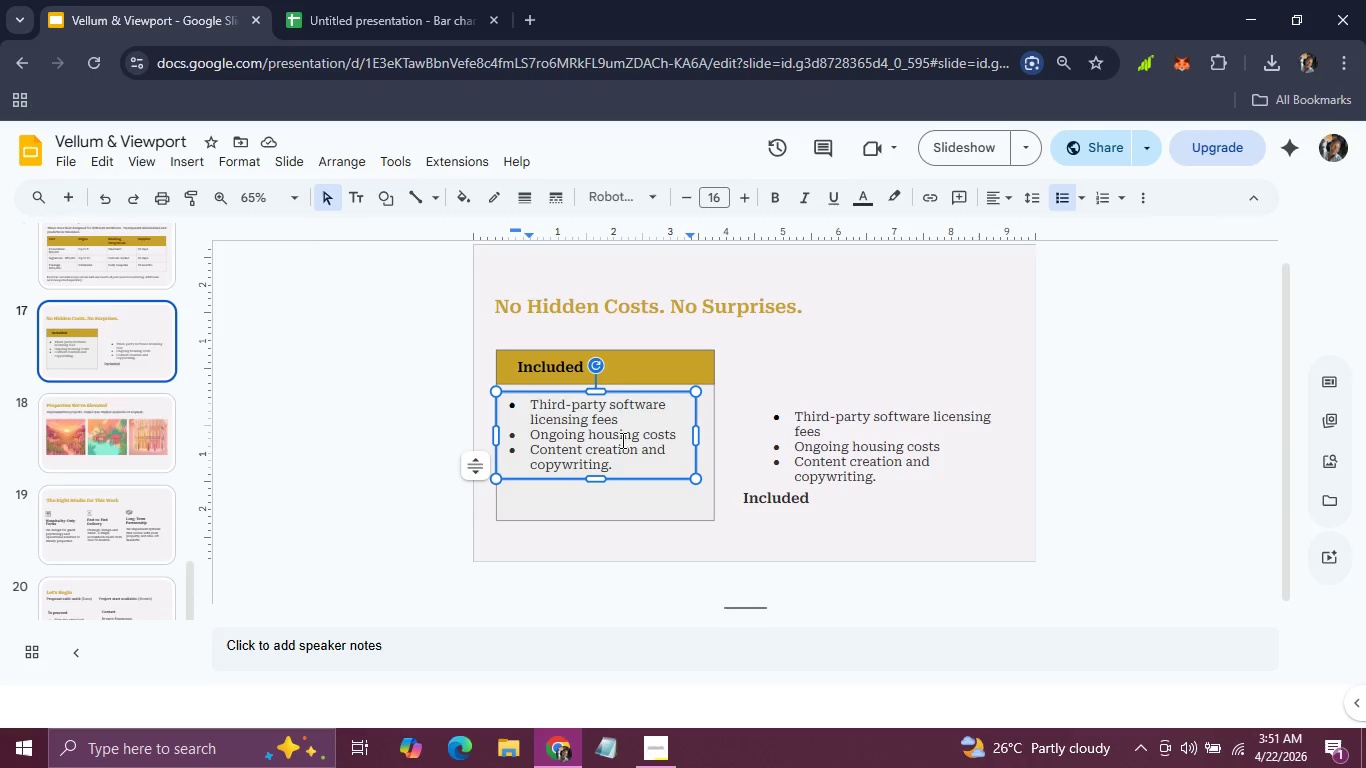 
left_click_drag(start_coordinate=[615, 464], to_coordinate=[503, 382])
 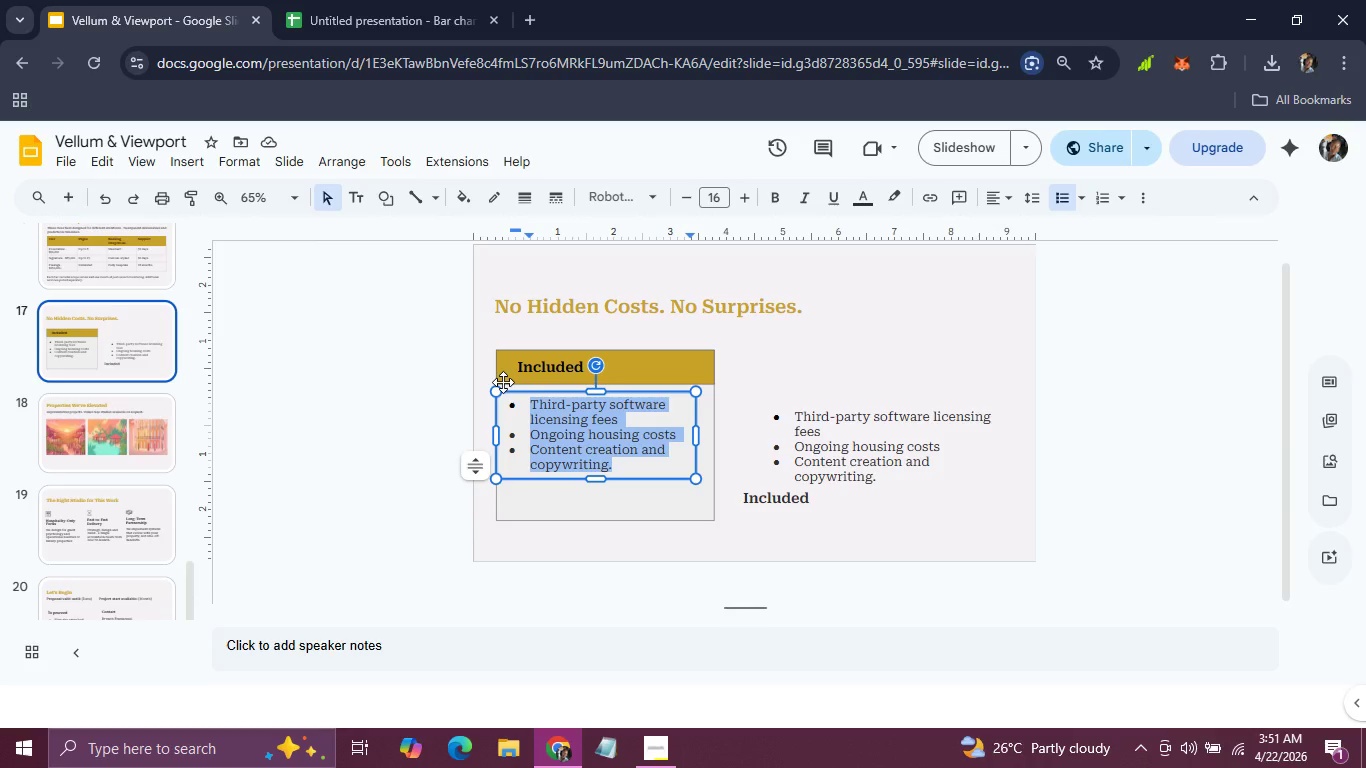 
key(Backspace)
type(All design reviso)
key(Backspace)
type(ions within scope )
 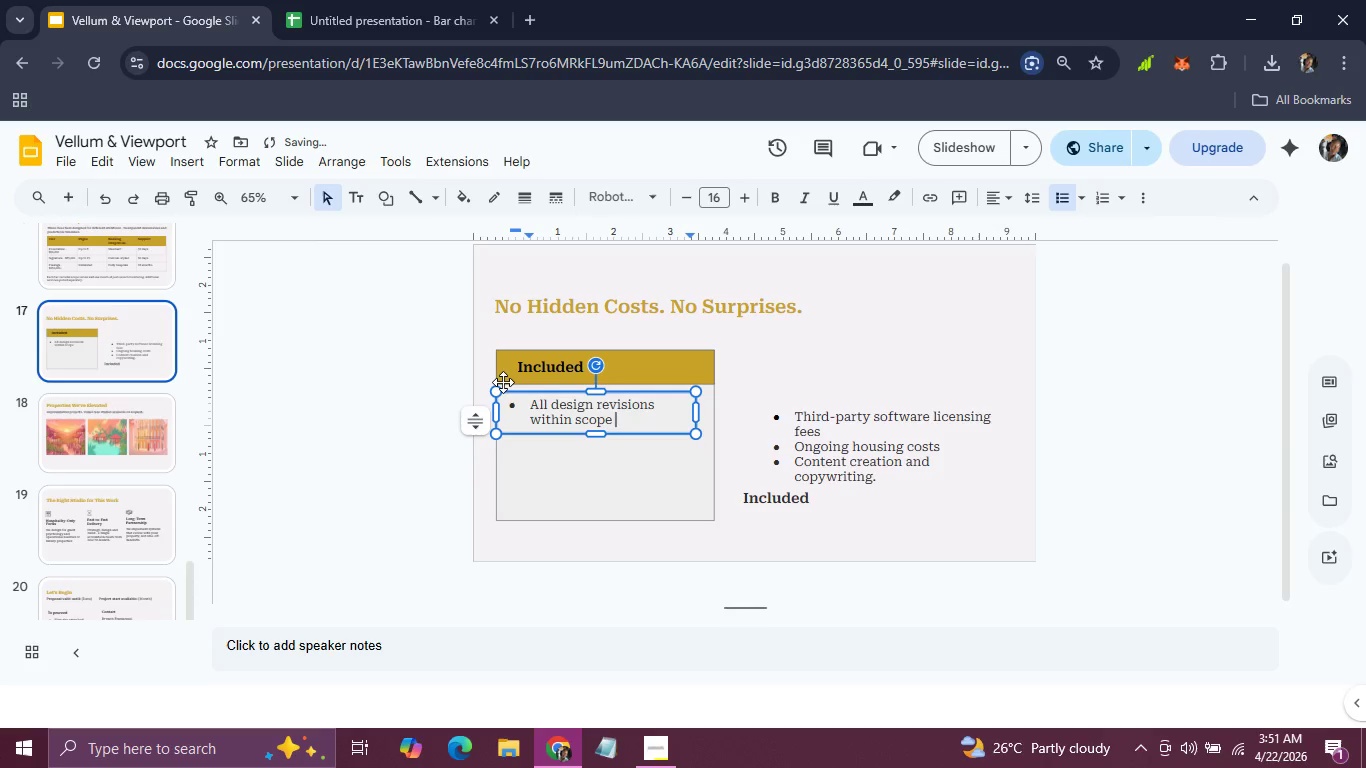 
key(Enter)
 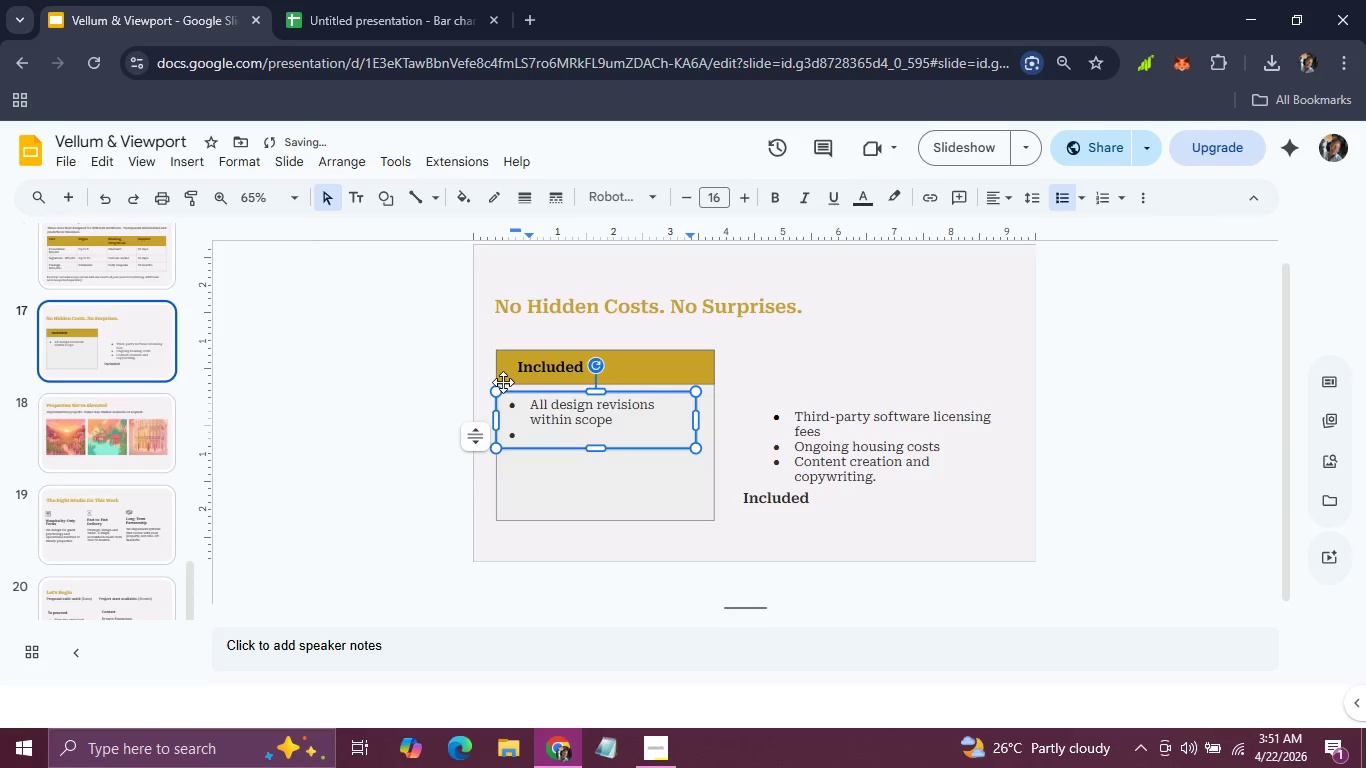 
type(Full CMS training session)
 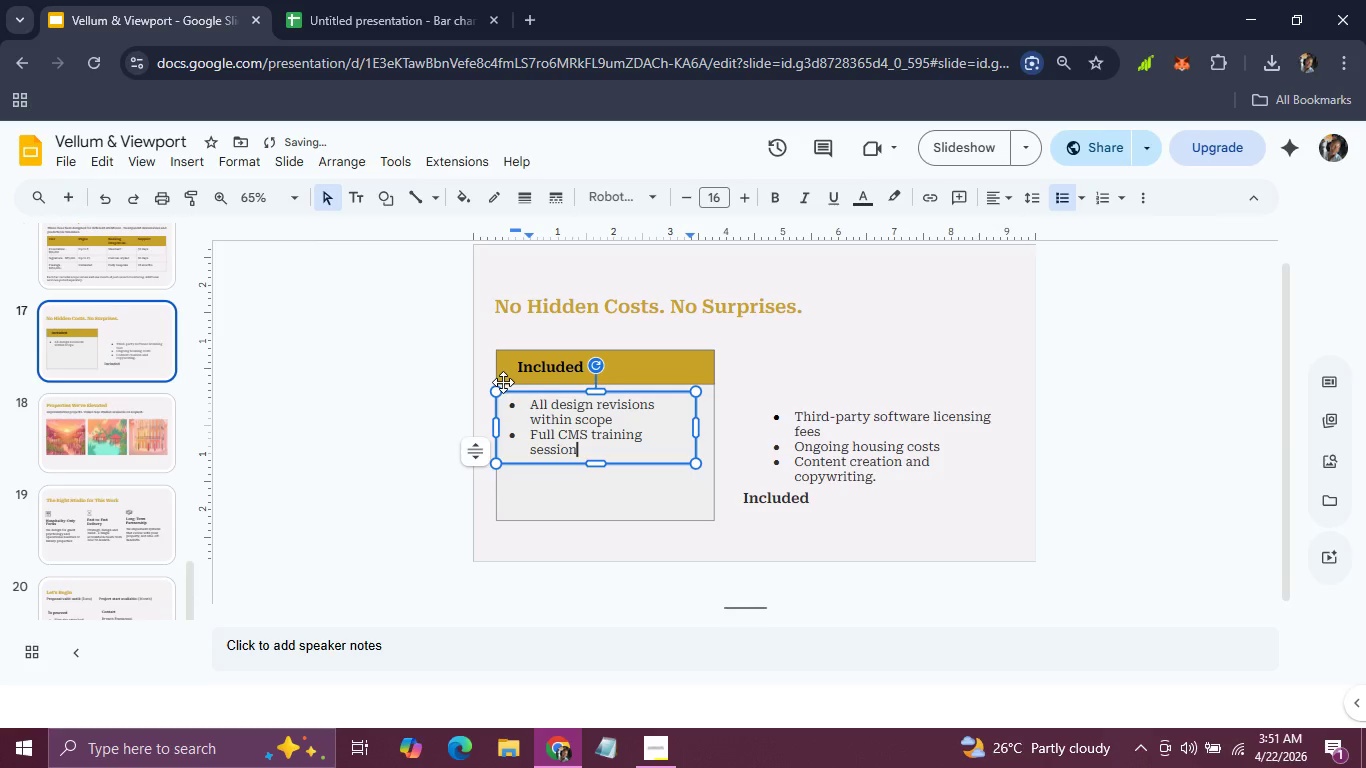 
key(Enter)
 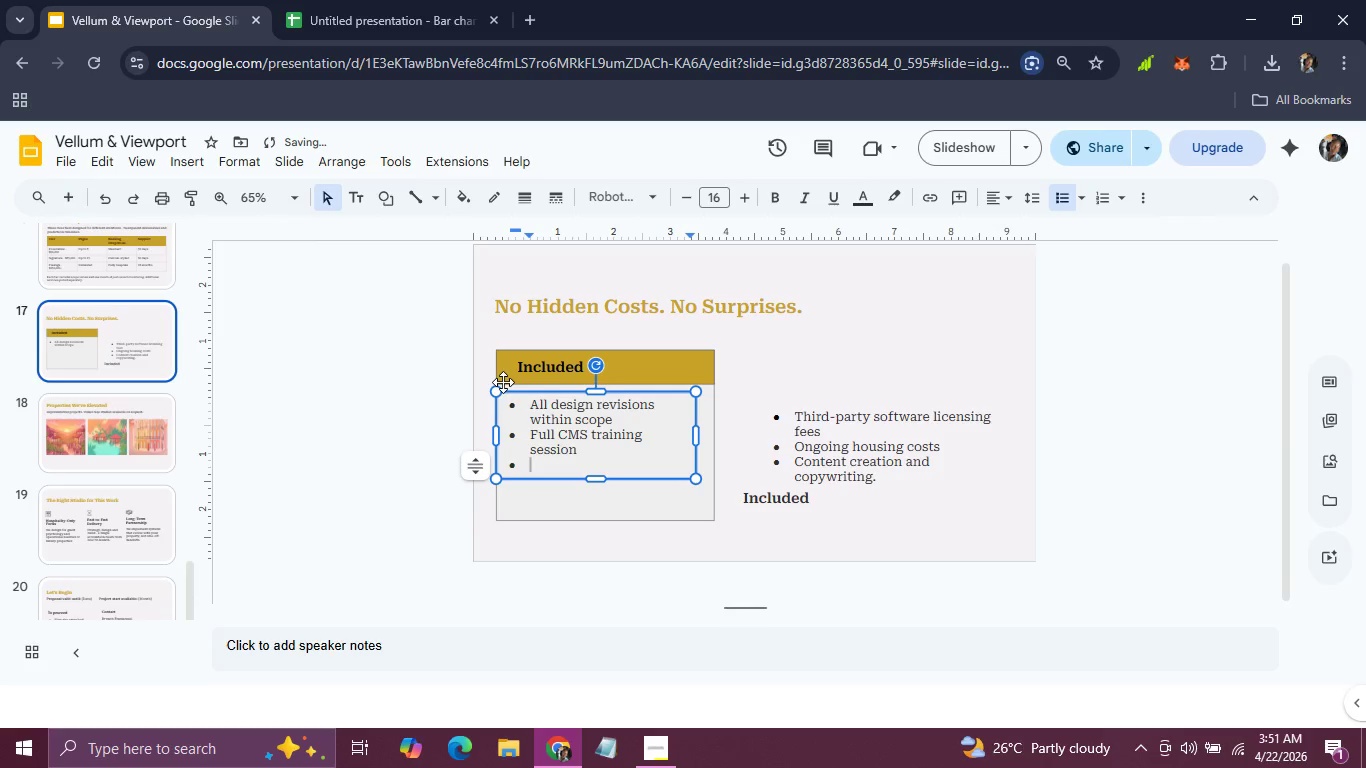 
type(30-day post-launch support)
 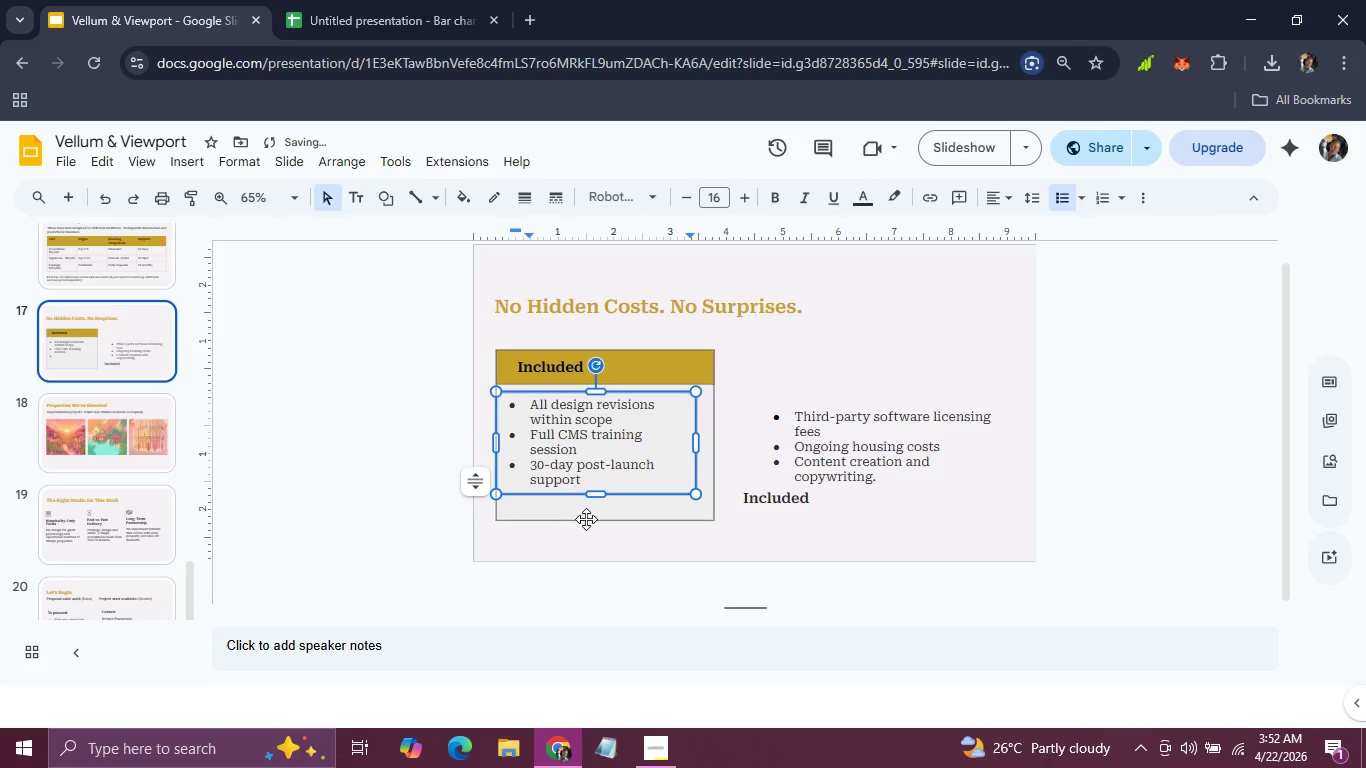 
left_click([586, 518])
 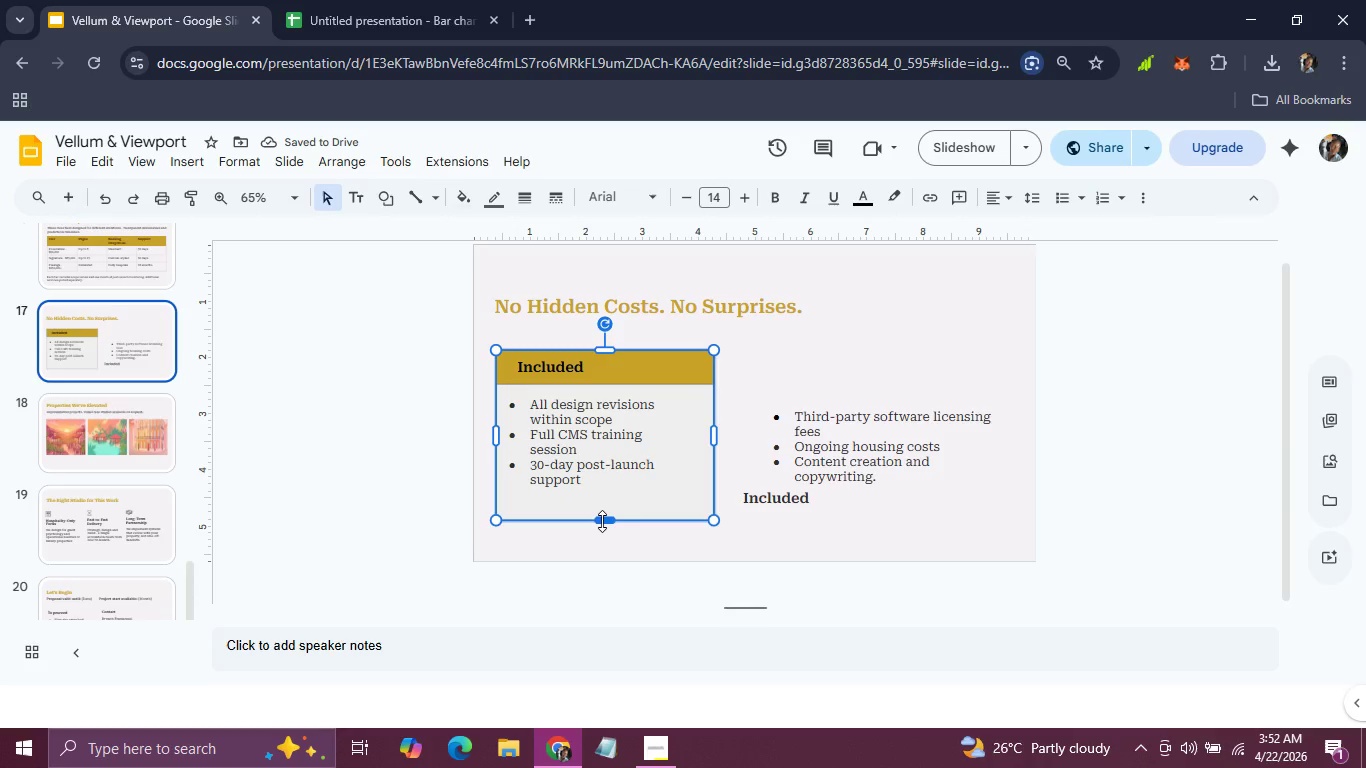 
left_click_drag(start_coordinate=[602, 521], to_coordinate=[602, 503])
 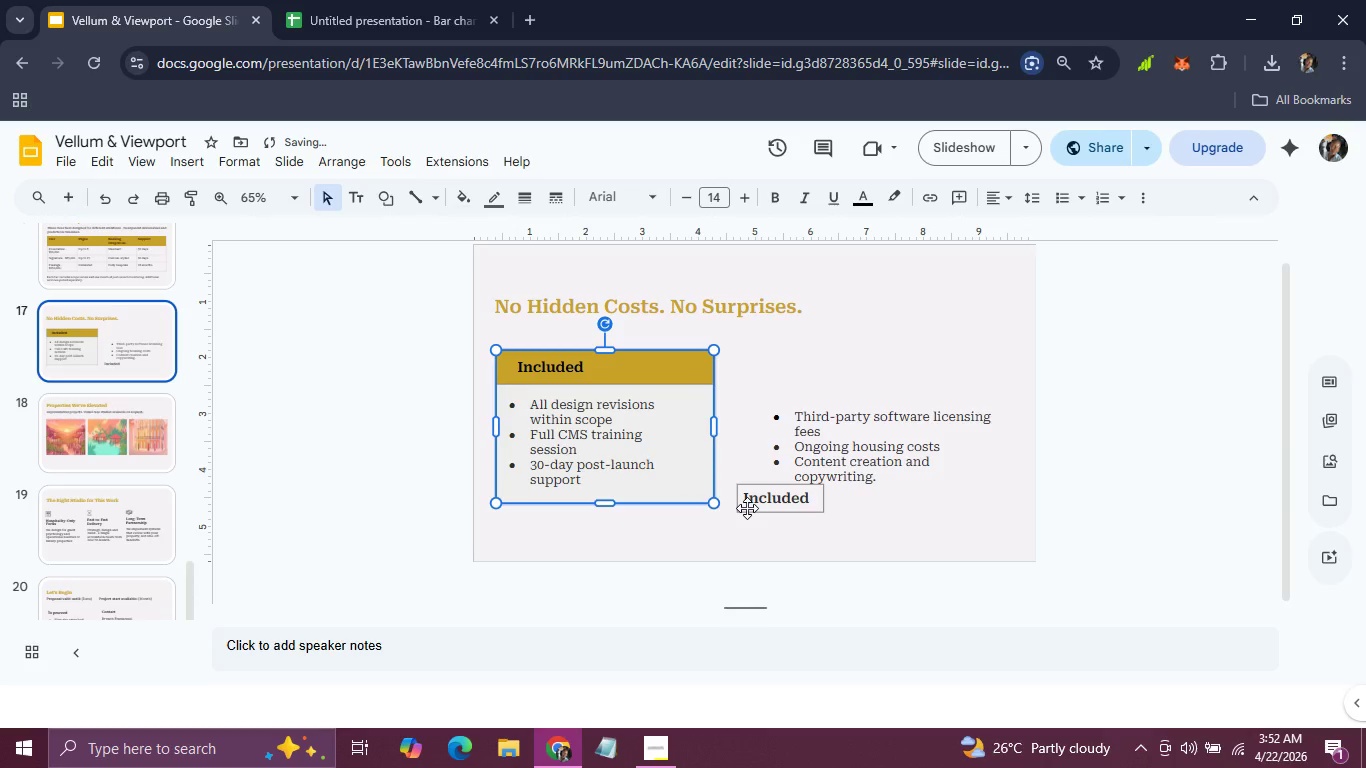 
left_click([747, 508])
 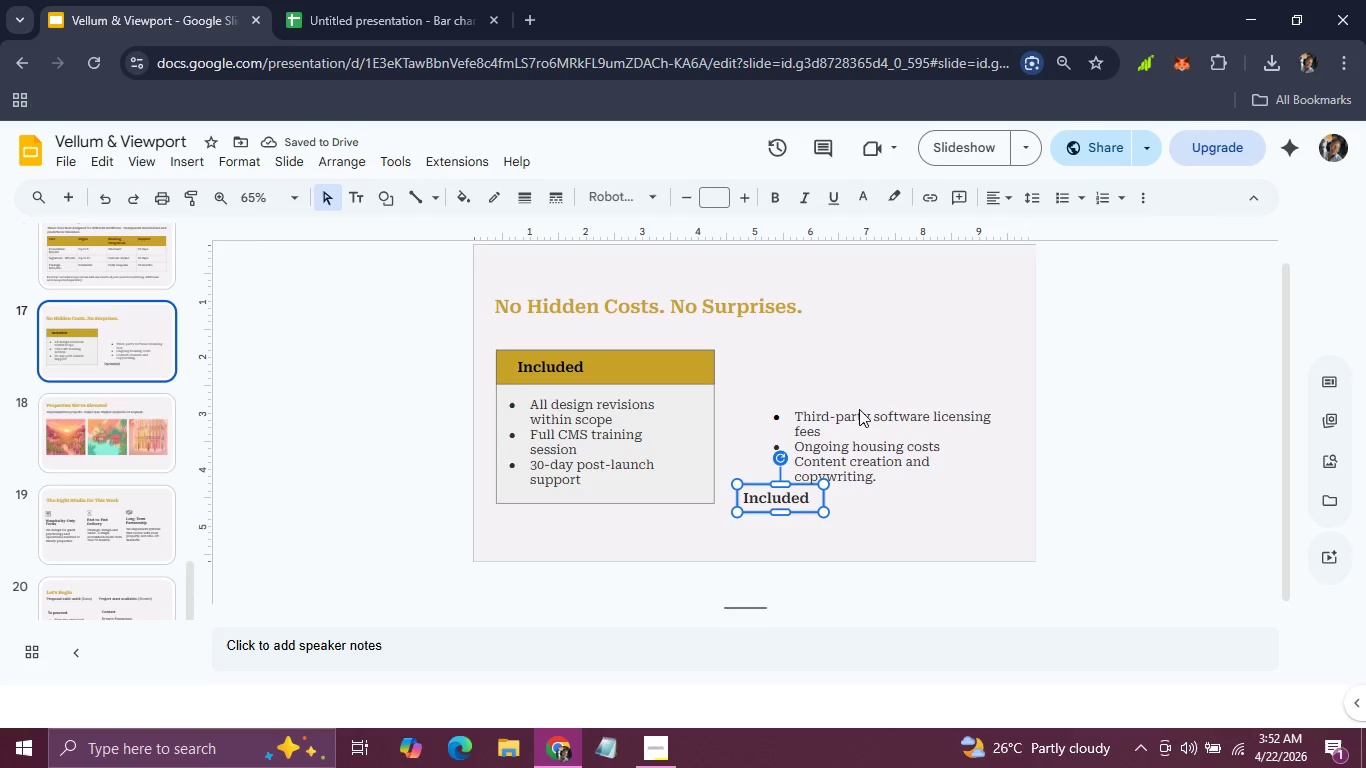 
hold_key(key=ShiftLeft, duration=0.69)
left_click([858, 411])
 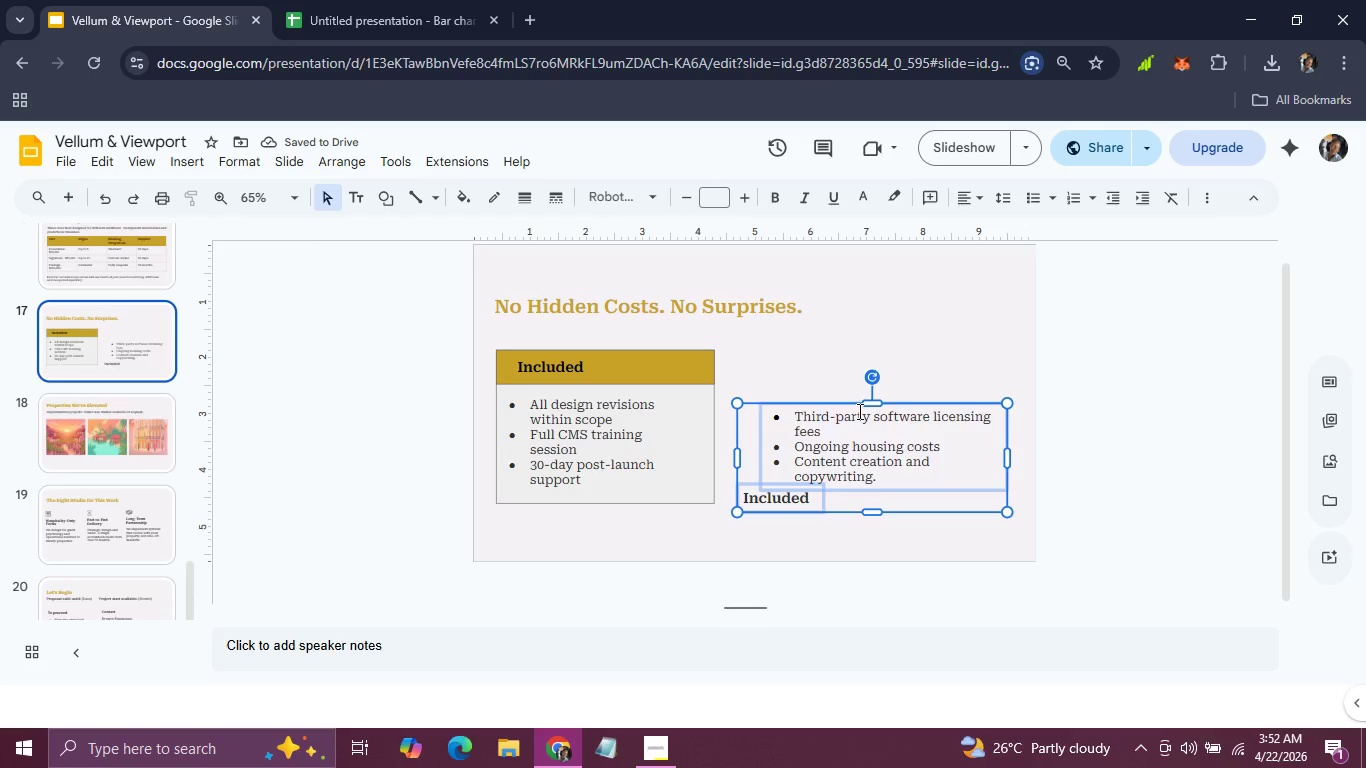 
key(Backspace)
 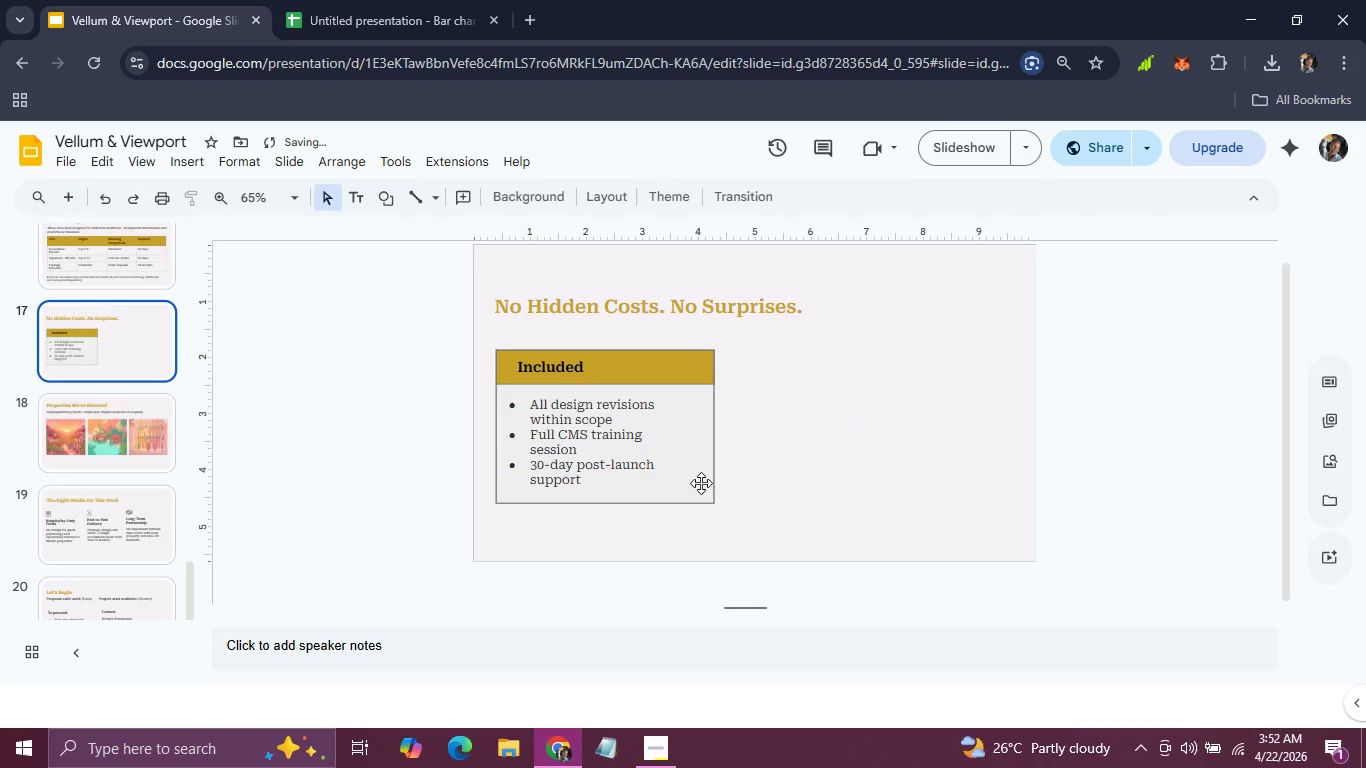 
left_click([693, 484])
 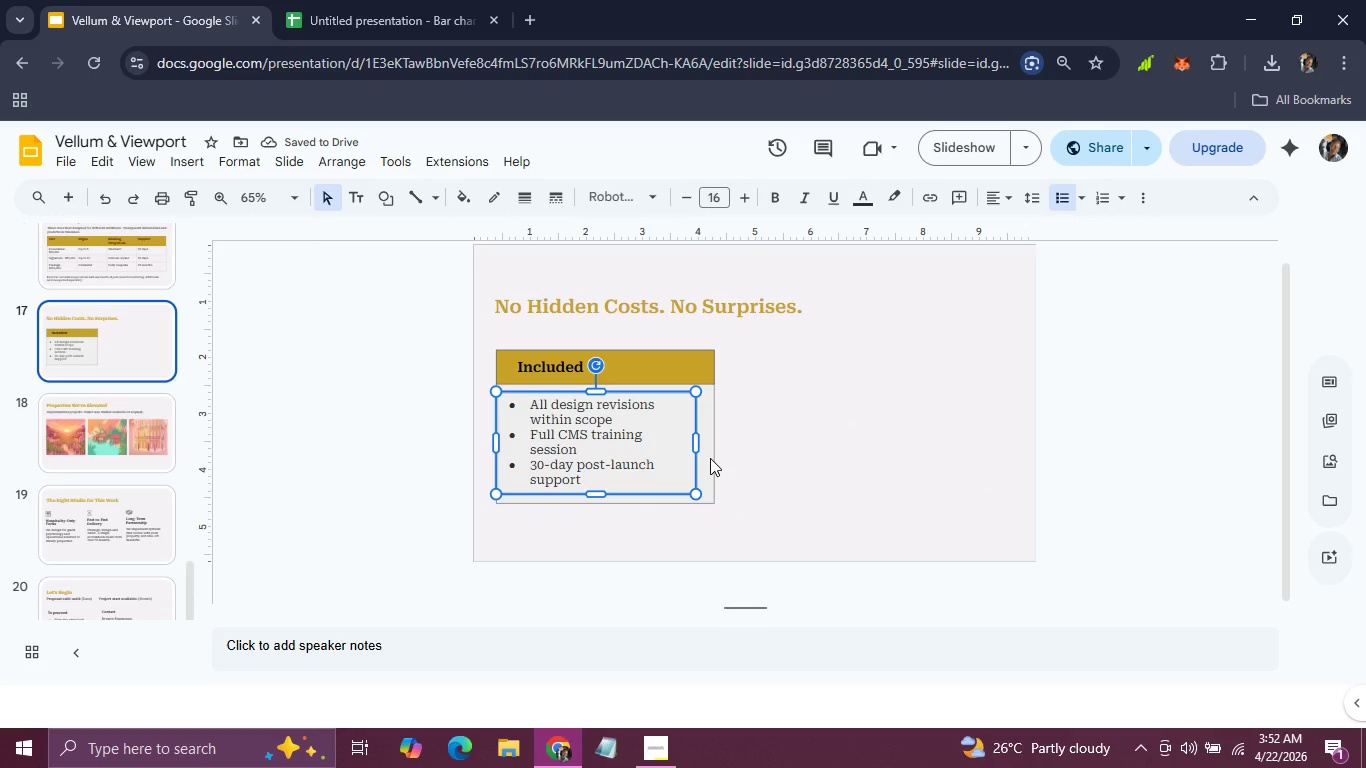 
hold_key(key=ShiftLeft, duration=1.5)
left_click([710, 458])
 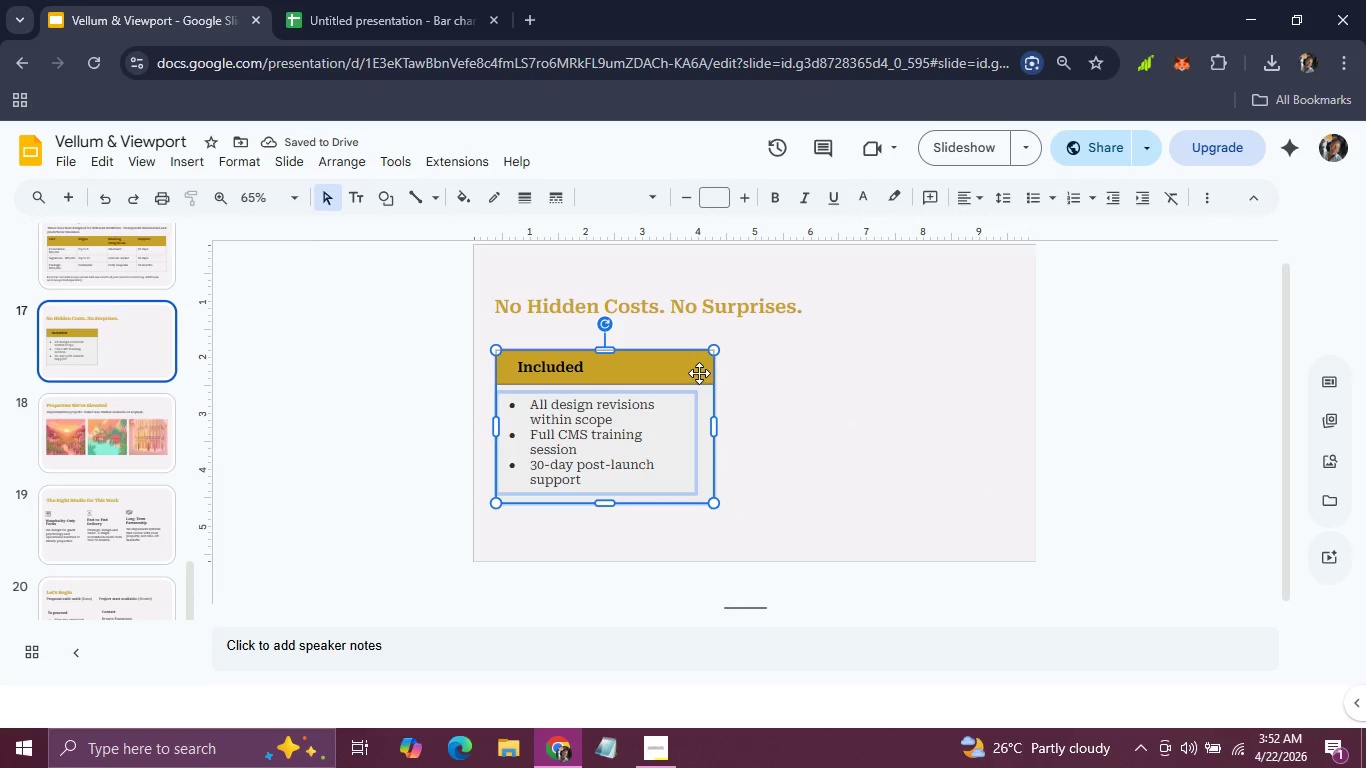 
left_click([699, 373])
 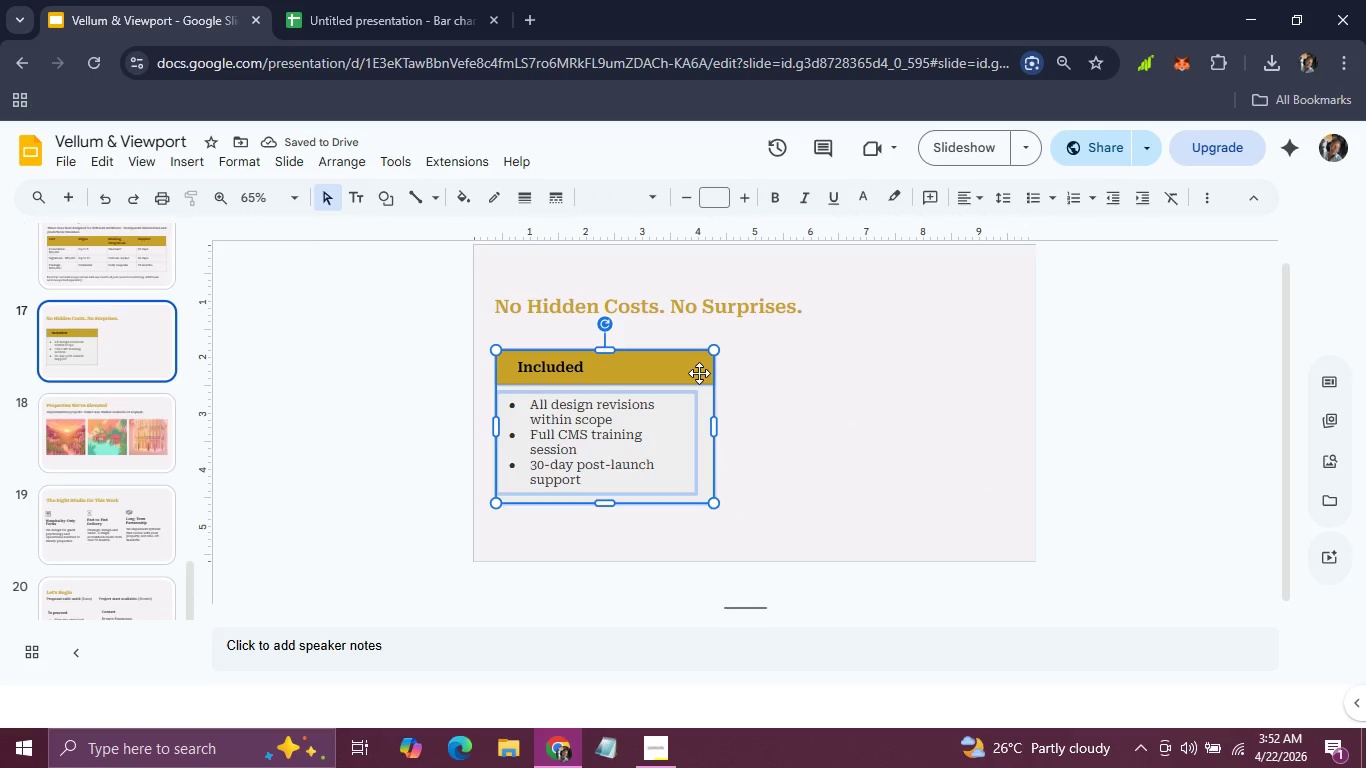 
hold_key(key=ShiftLeft, duration=1.5)
left_click([542, 358])
 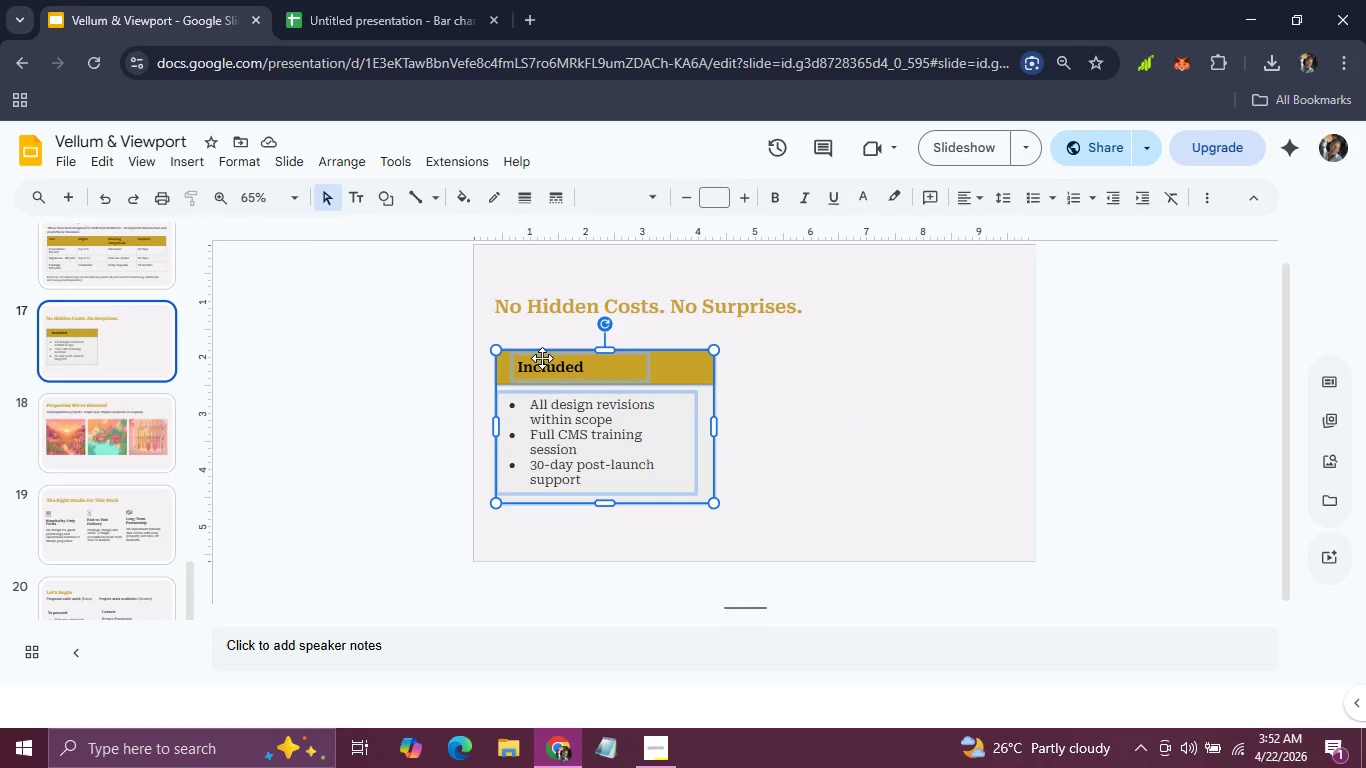 
key(Shift+ShiftLeft)
 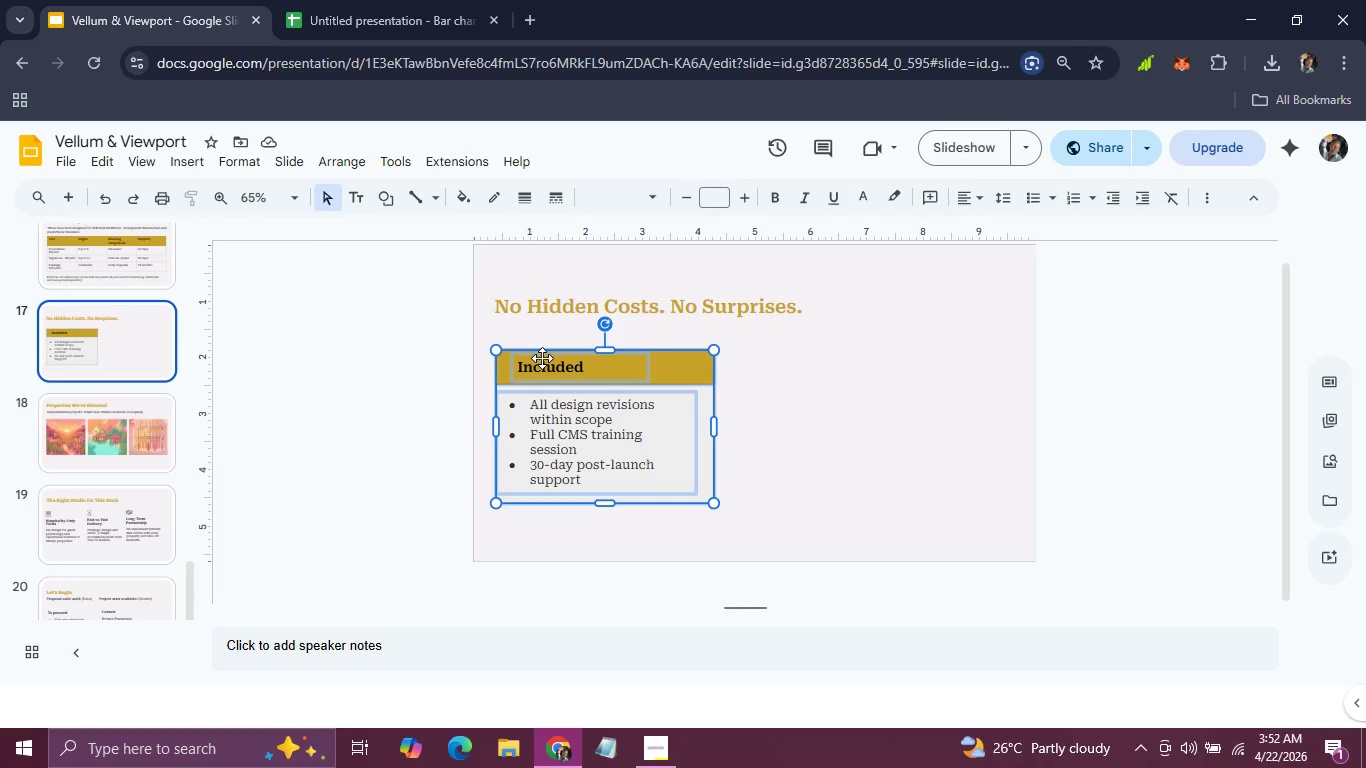 
key(Shift+ShiftLeft)
 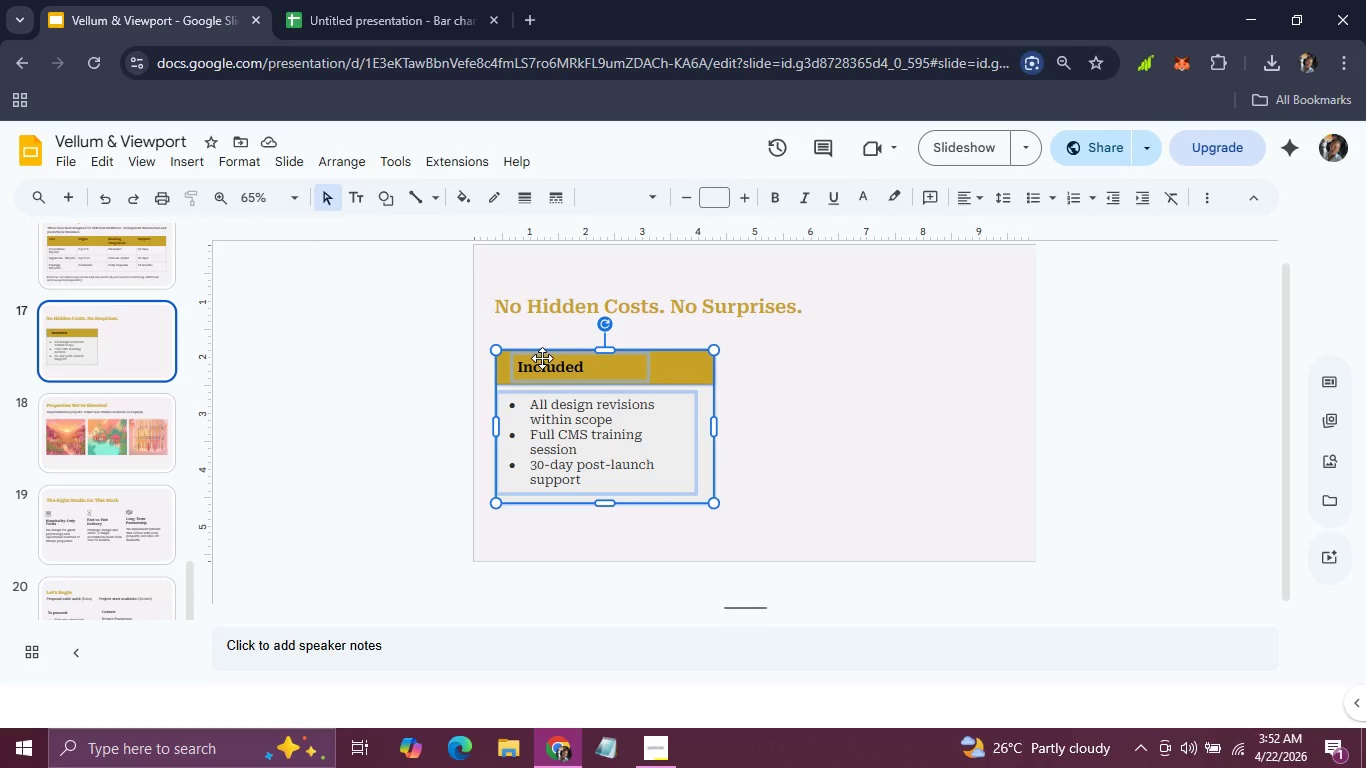 
key(Shift+ShiftLeft)
 